 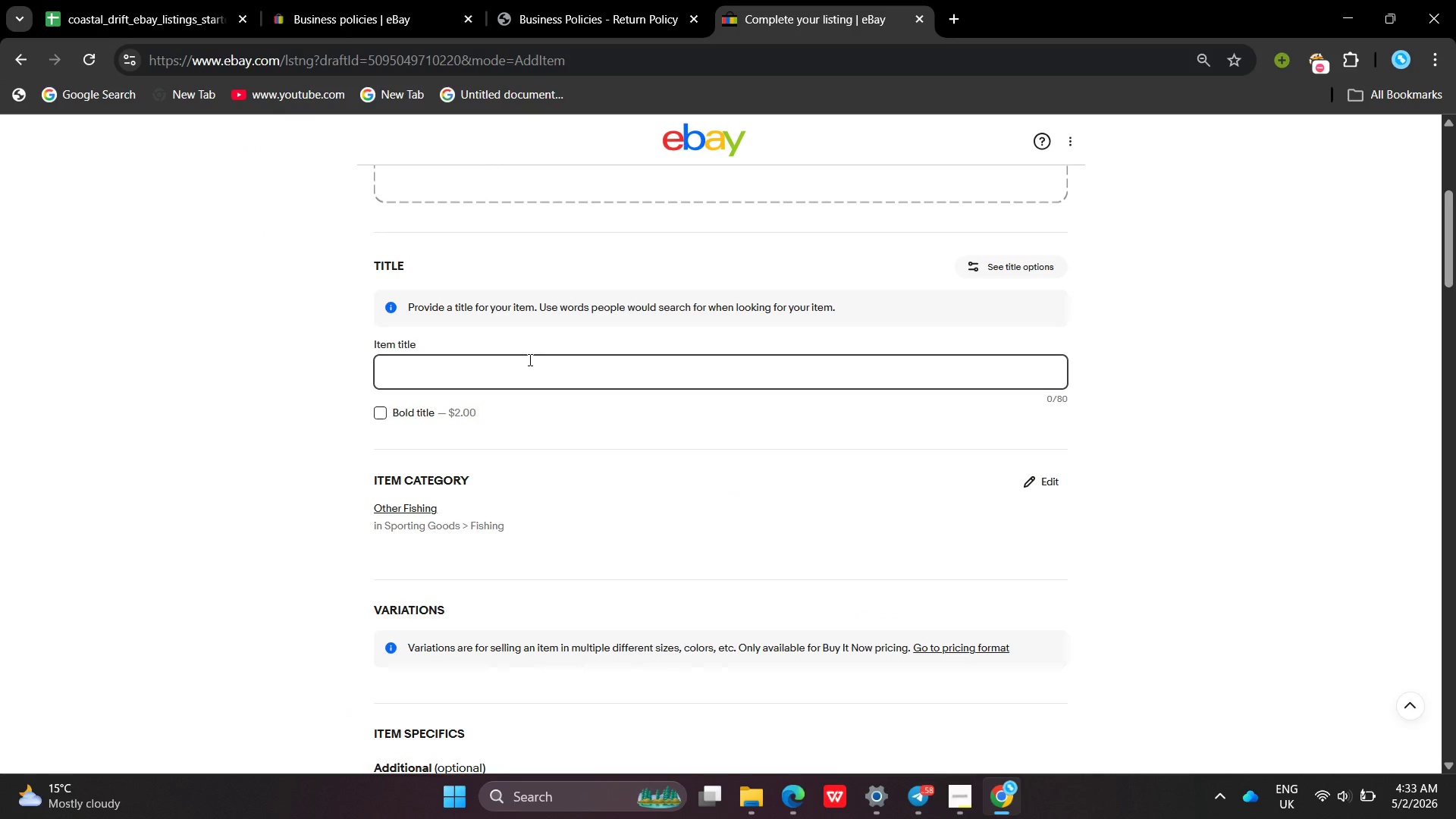 
type(Full day)
key(Backspace)
key(Backspace)
key(Backspace)
type(-Day)
key(Backspace)
type(y Offensi)
key(Backspace)
key(Backspace)
key(Backspace)
key(Backspace)
type(shore Sportfih)
key(Backspace)
type(shing )
 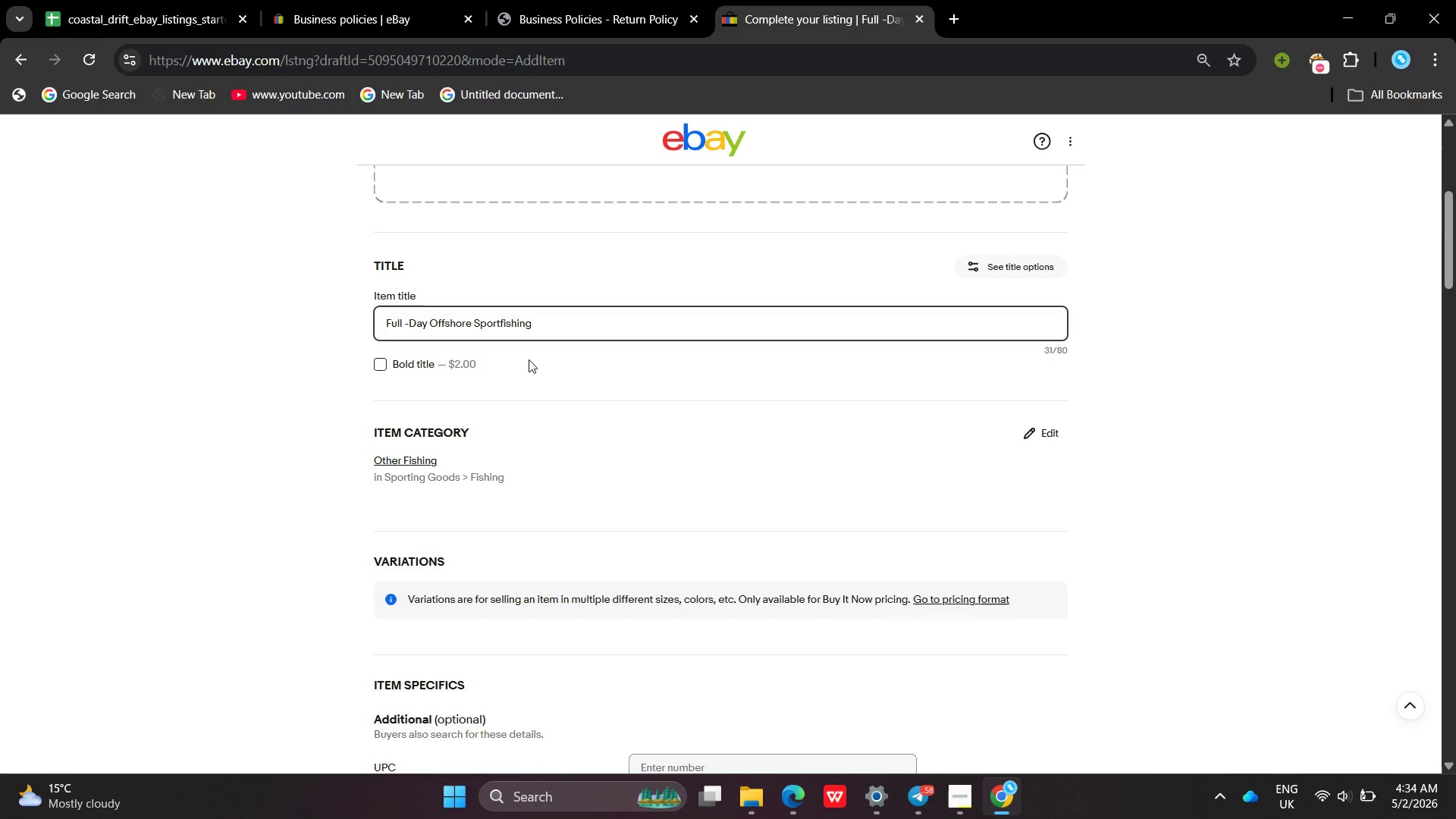 
type(gIdt)
key(Backspace)
key(Backspace)
key(Backspace)
type(ift exerp)
key(Backspace)
key(Backspace)
key(Backspace)
key(Backspace)
key(Backspace)
 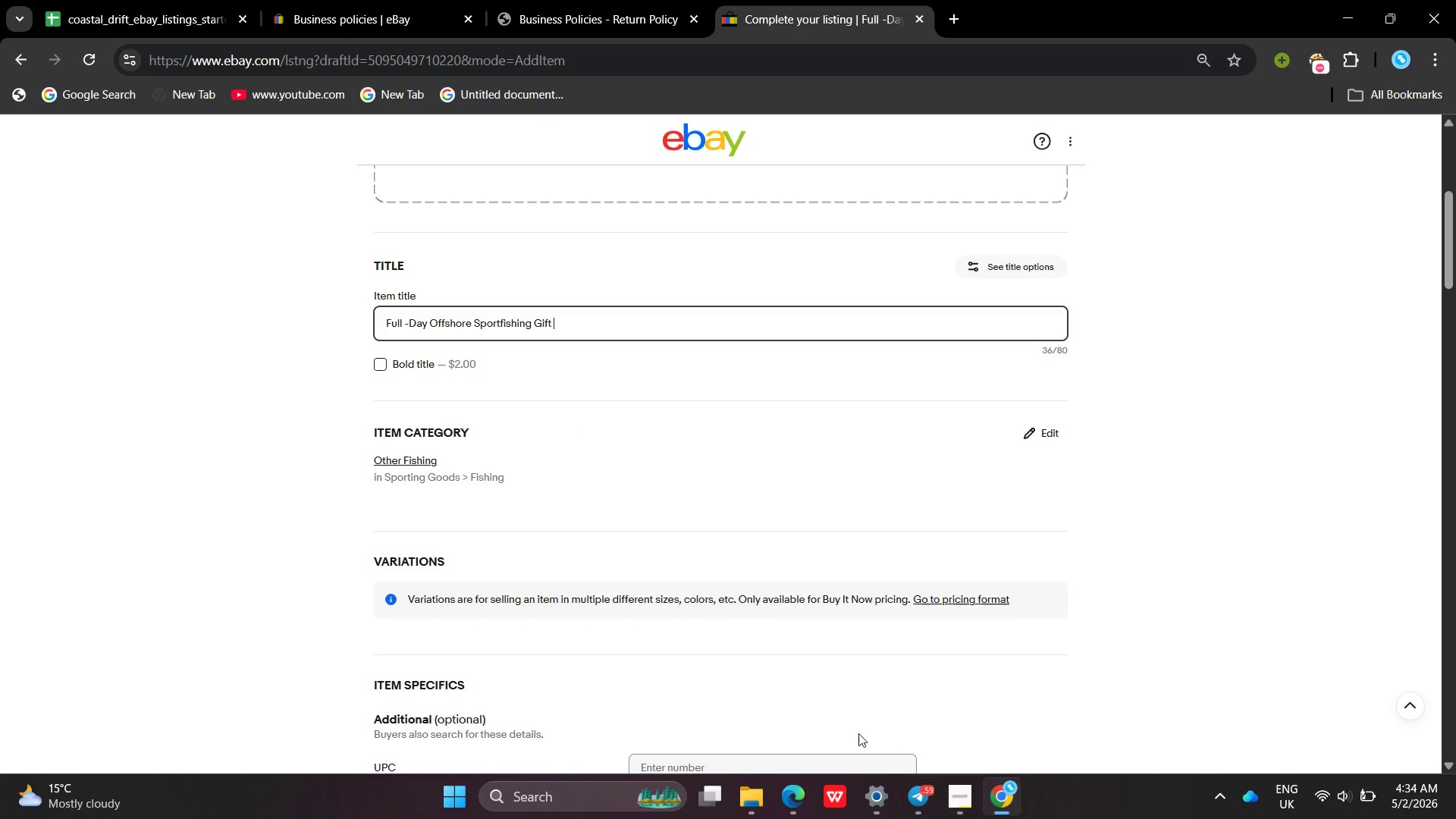 
left_click([795, 780])
 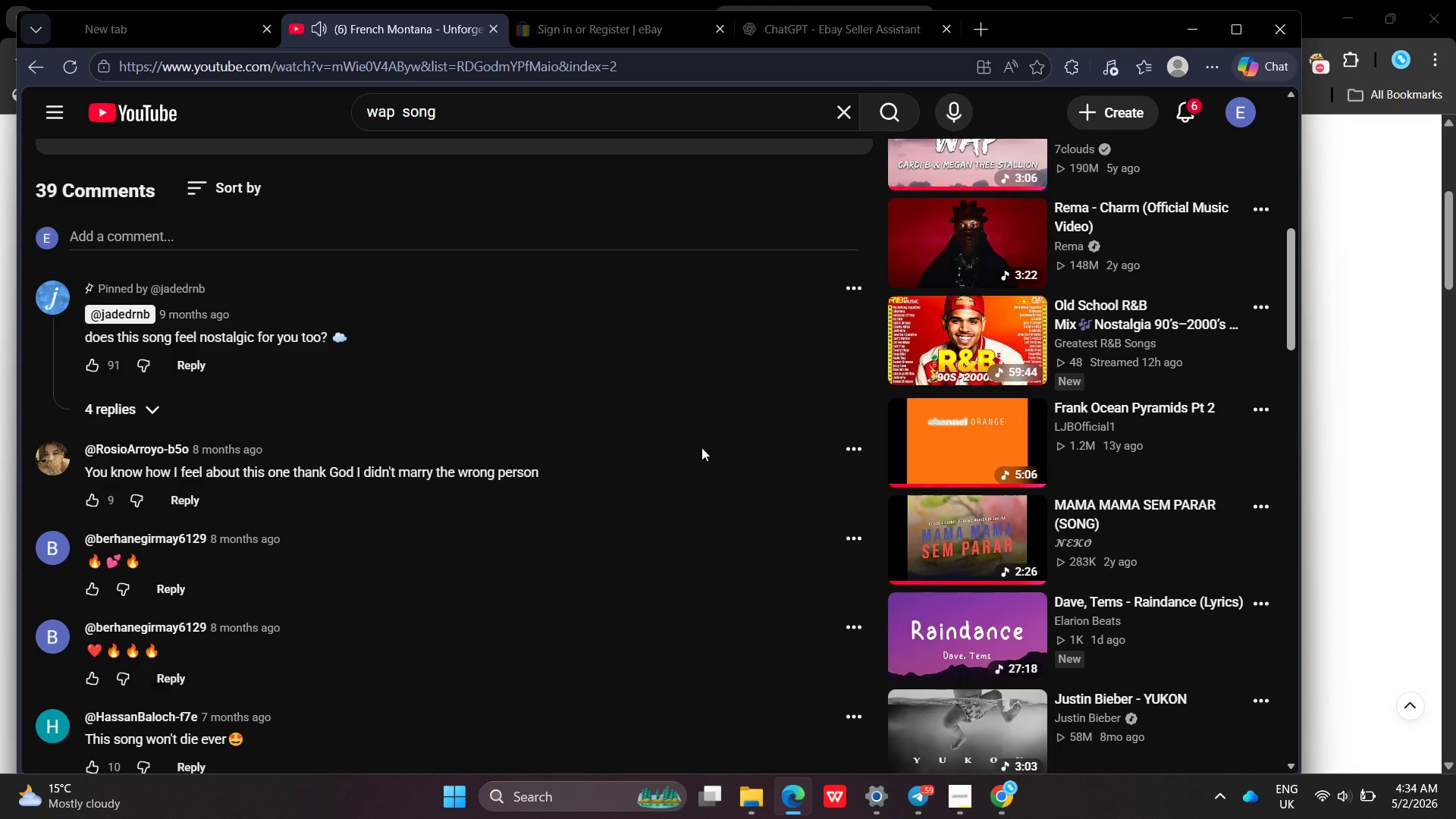 
wait(10.69)
 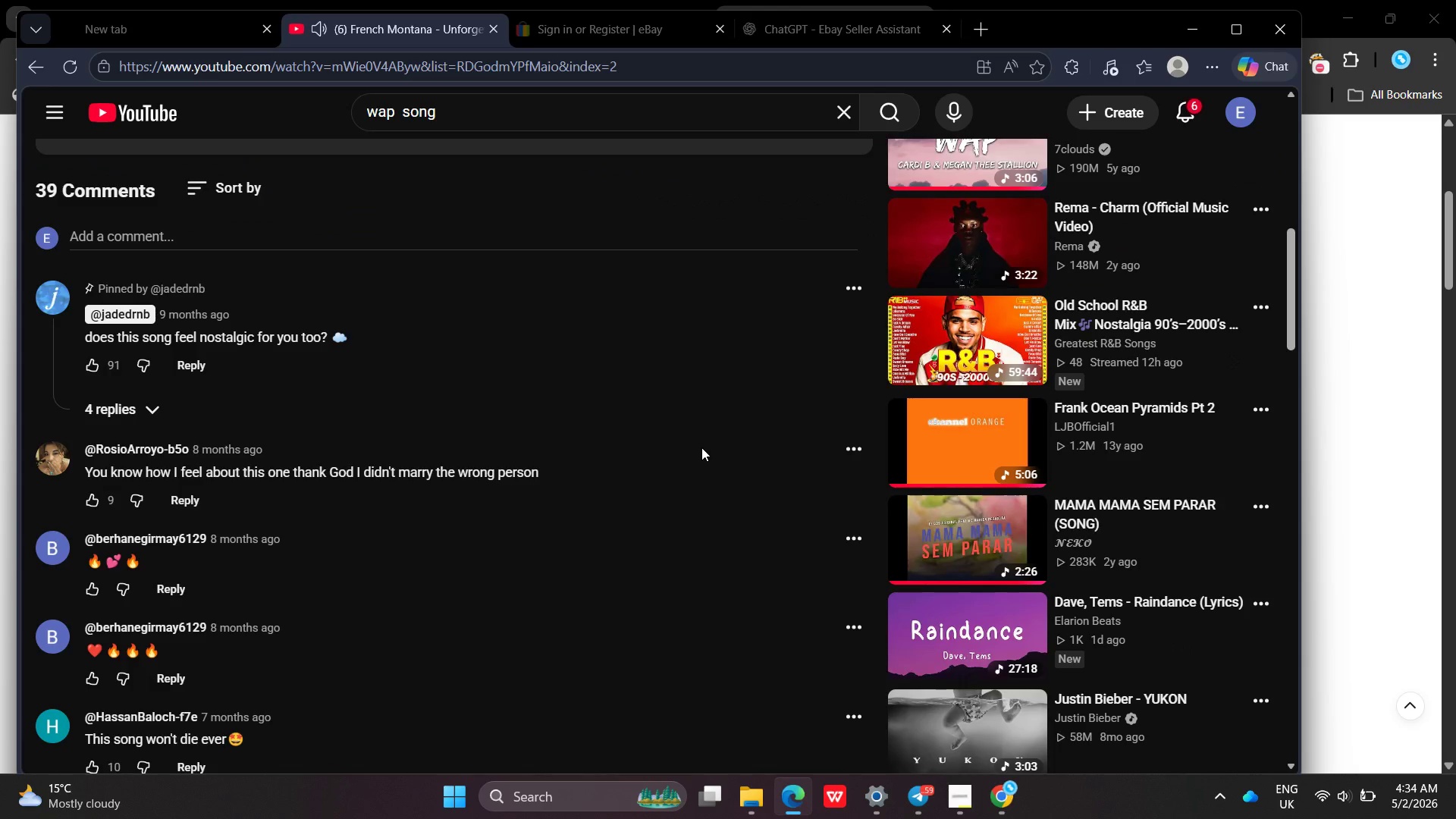 
left_click([908, 541])
 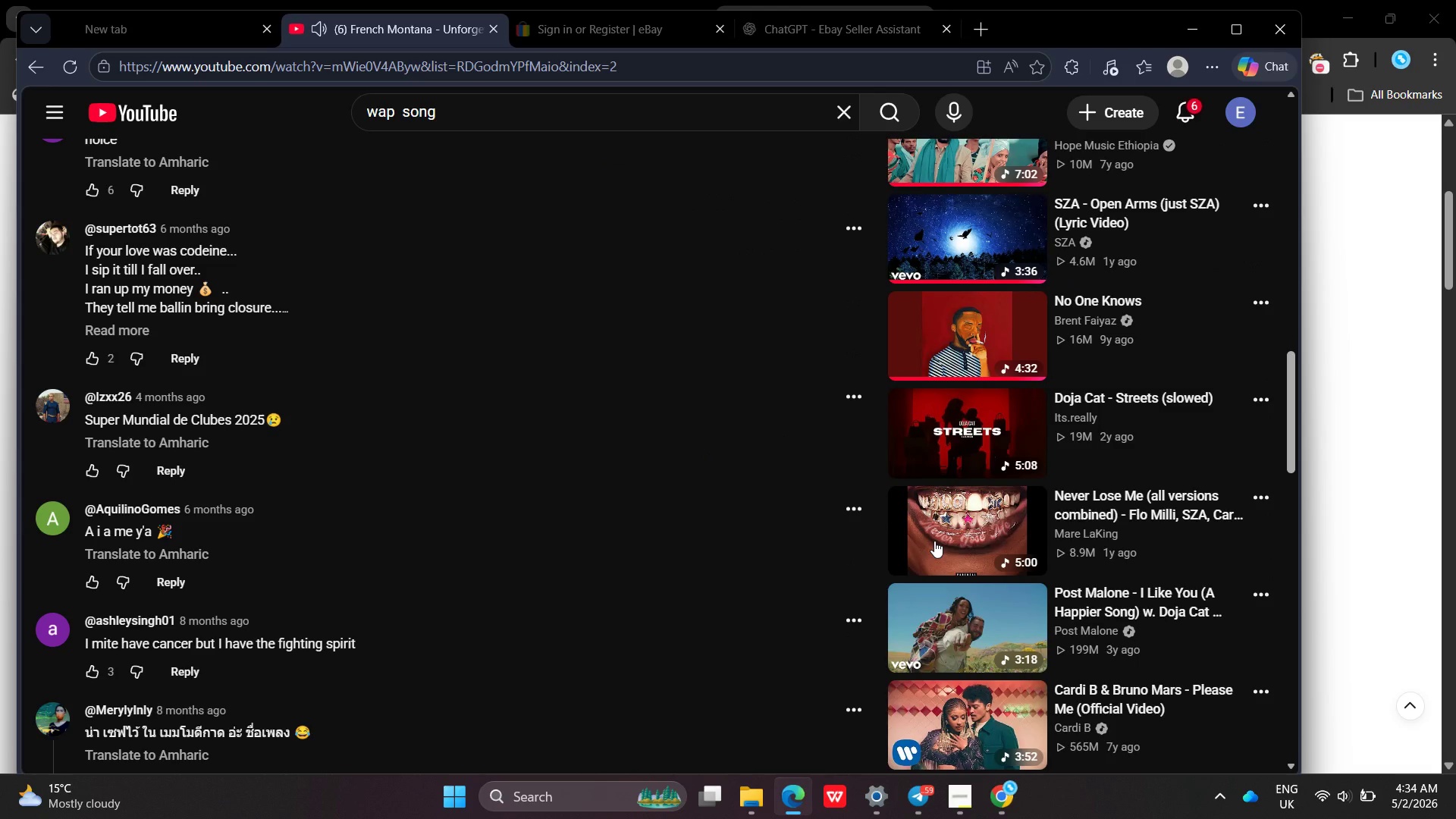 
left_click([934, 541])
 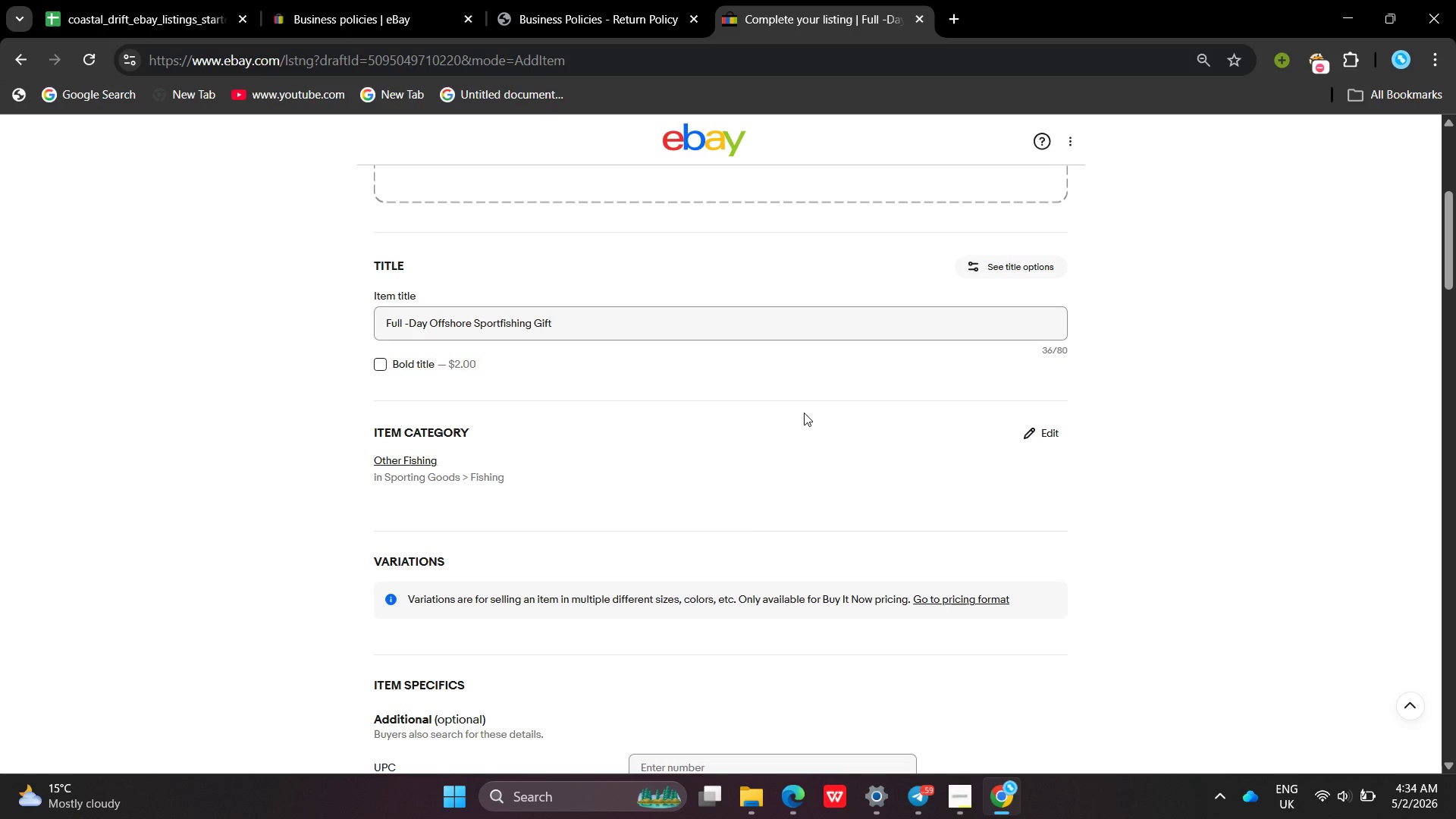 
double_click([658, 318])
 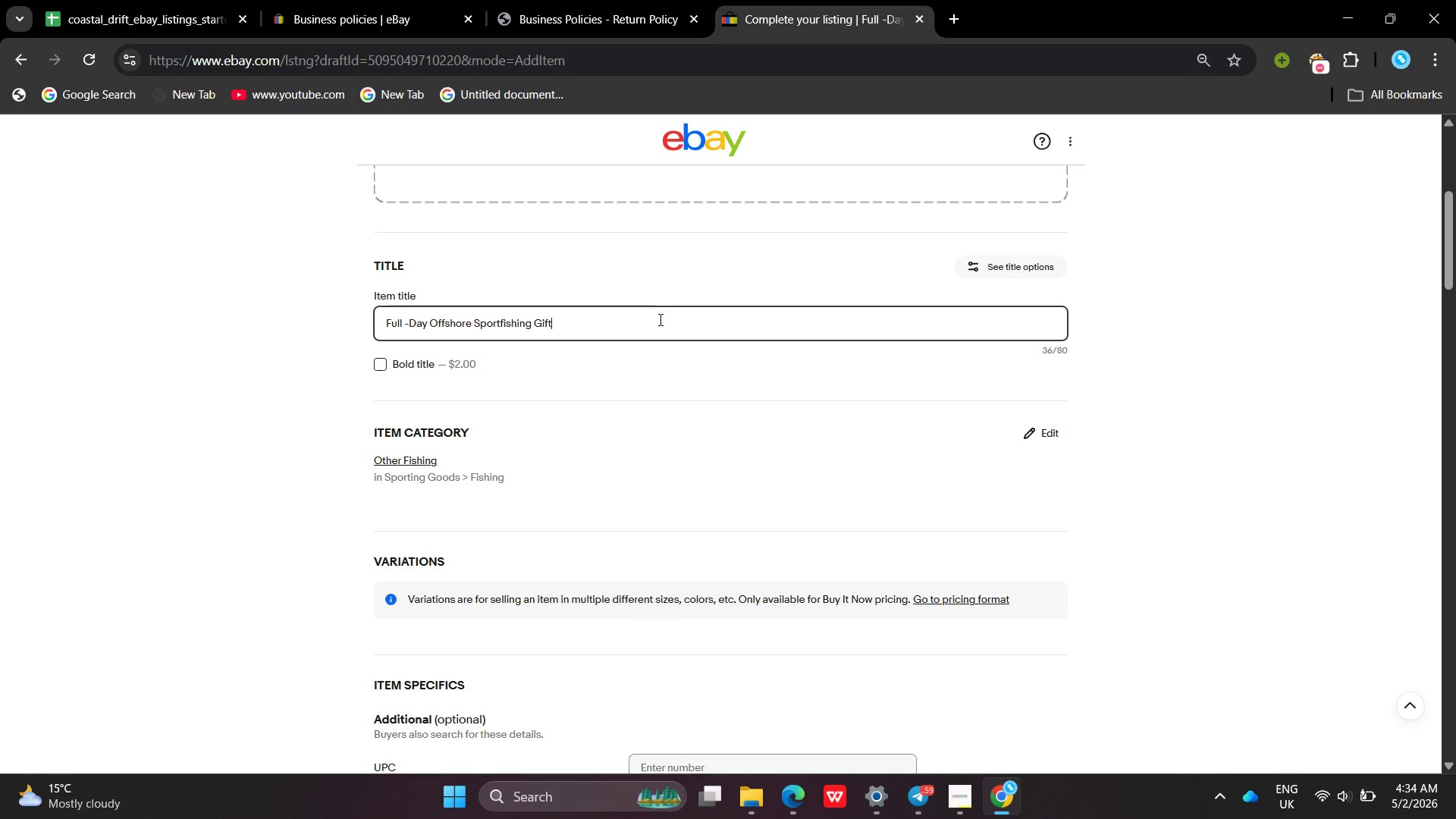 
type( Expr)
 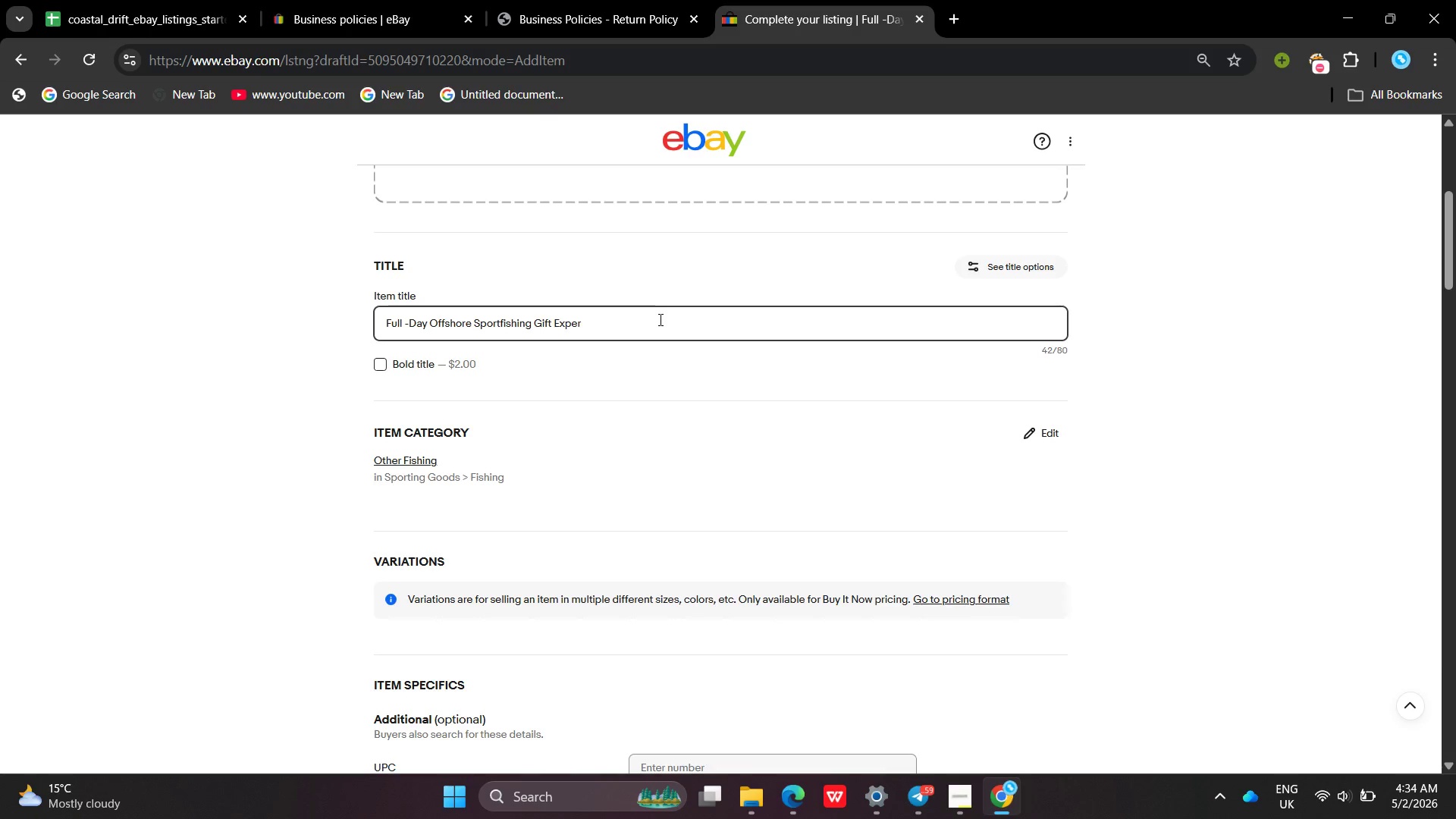 
hold_key(key=E, duration=0.39)
 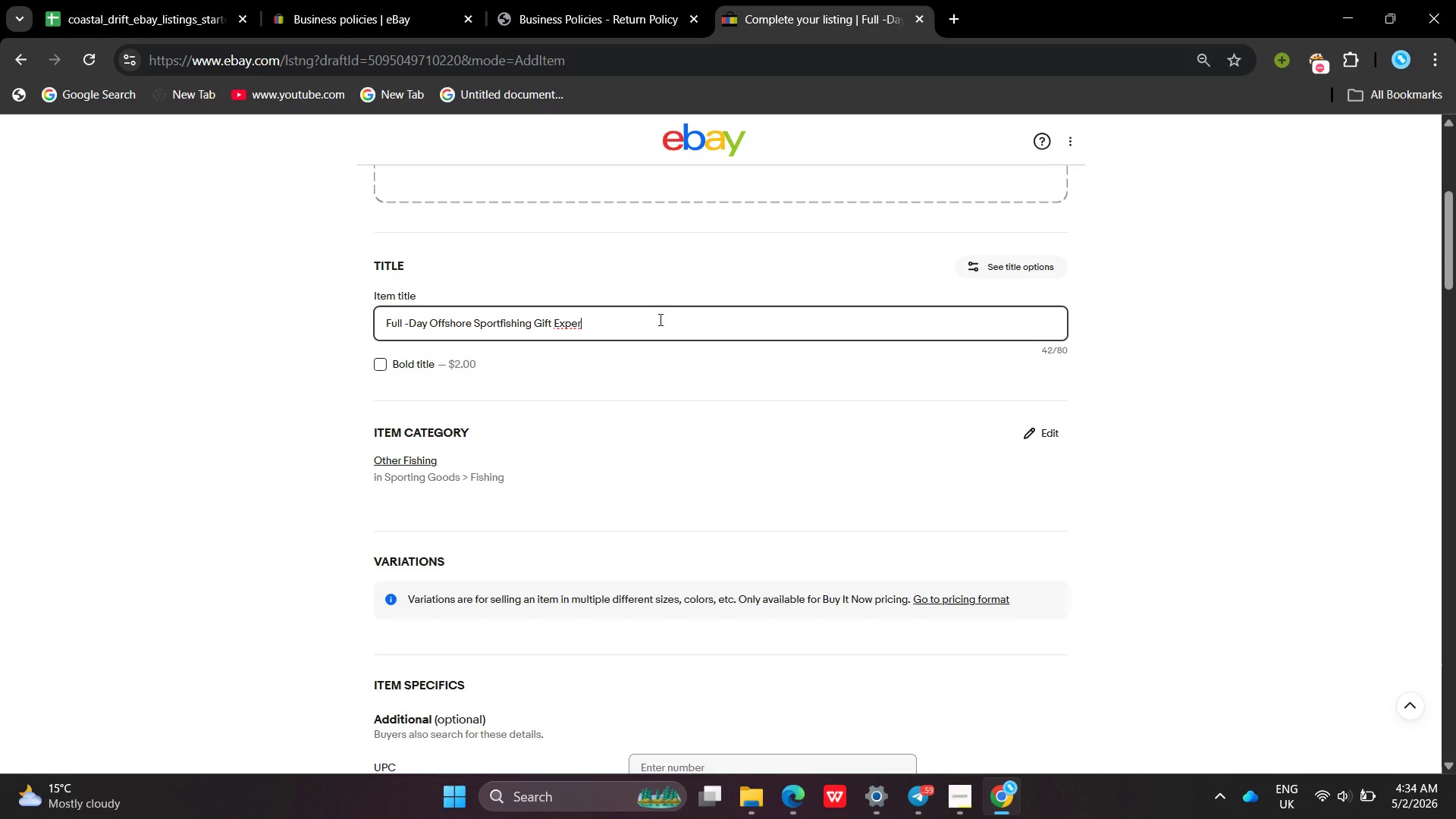 
type(iene Kit -Destin Florida FIshing VOuch)
key(Backspace)
key(Backspace)
key(Backspace)
key(Backspace)
 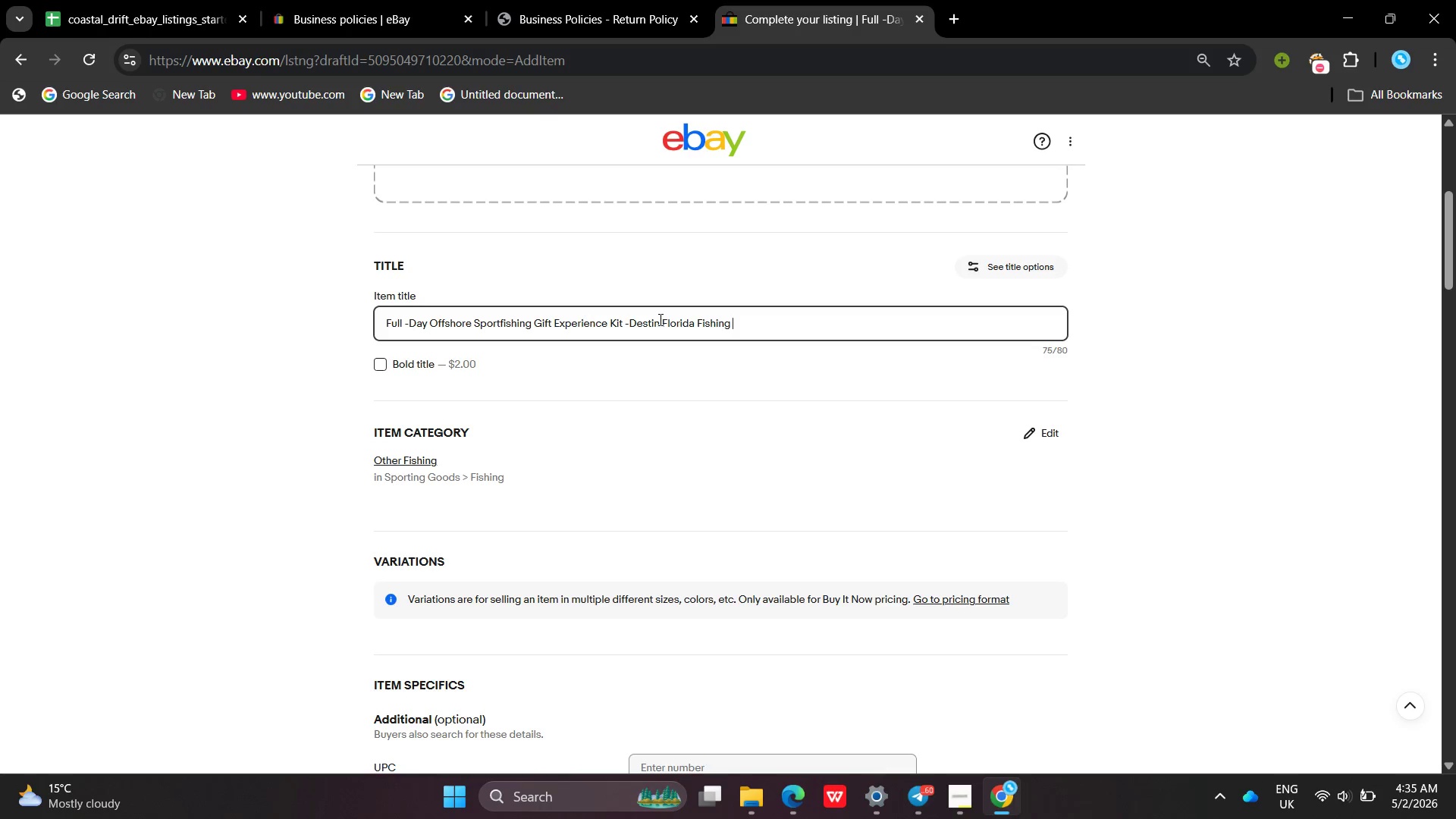 
wait(14.91)
 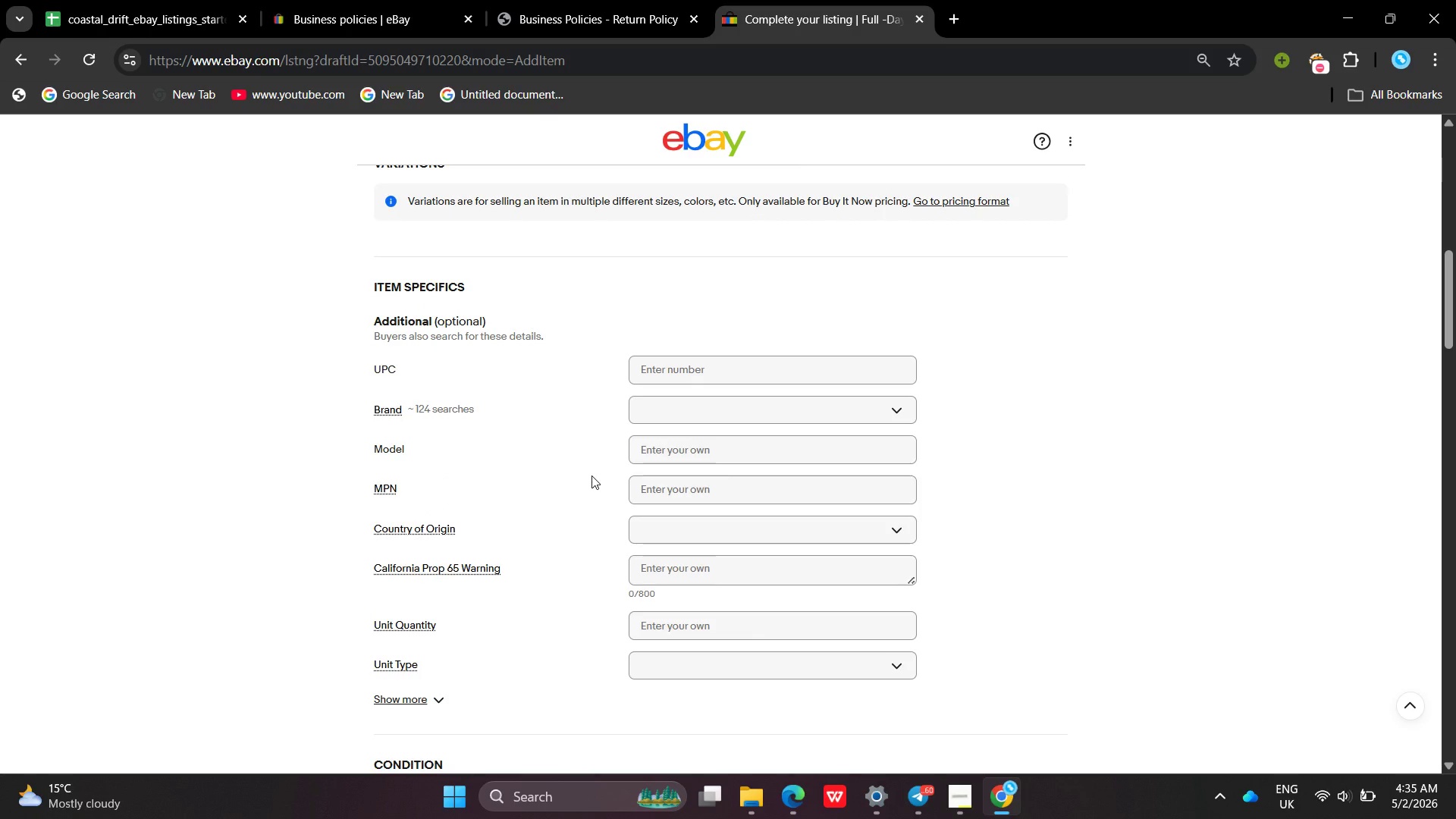 
left_click([692, 378])
 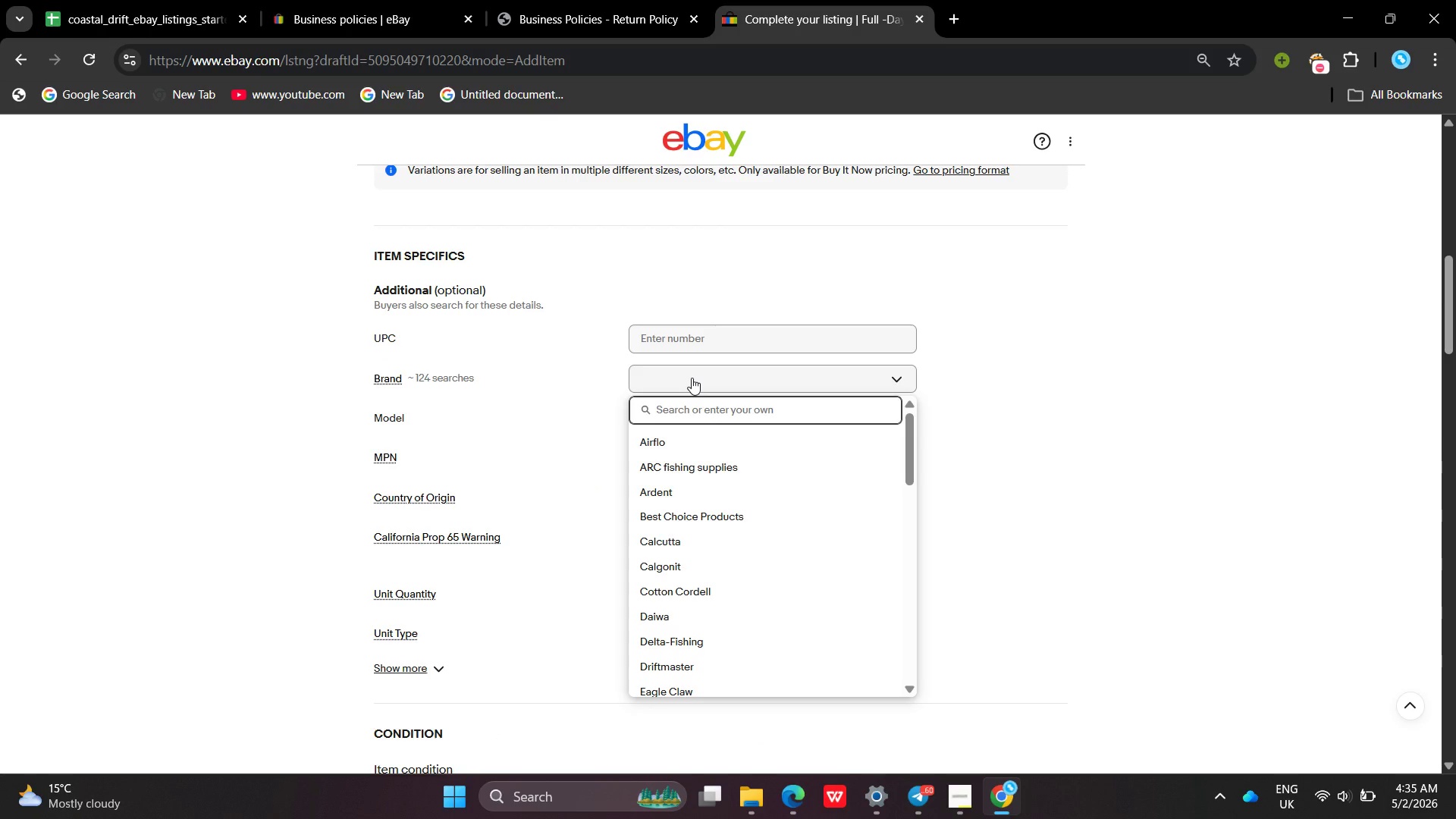 
type(Coastal )
 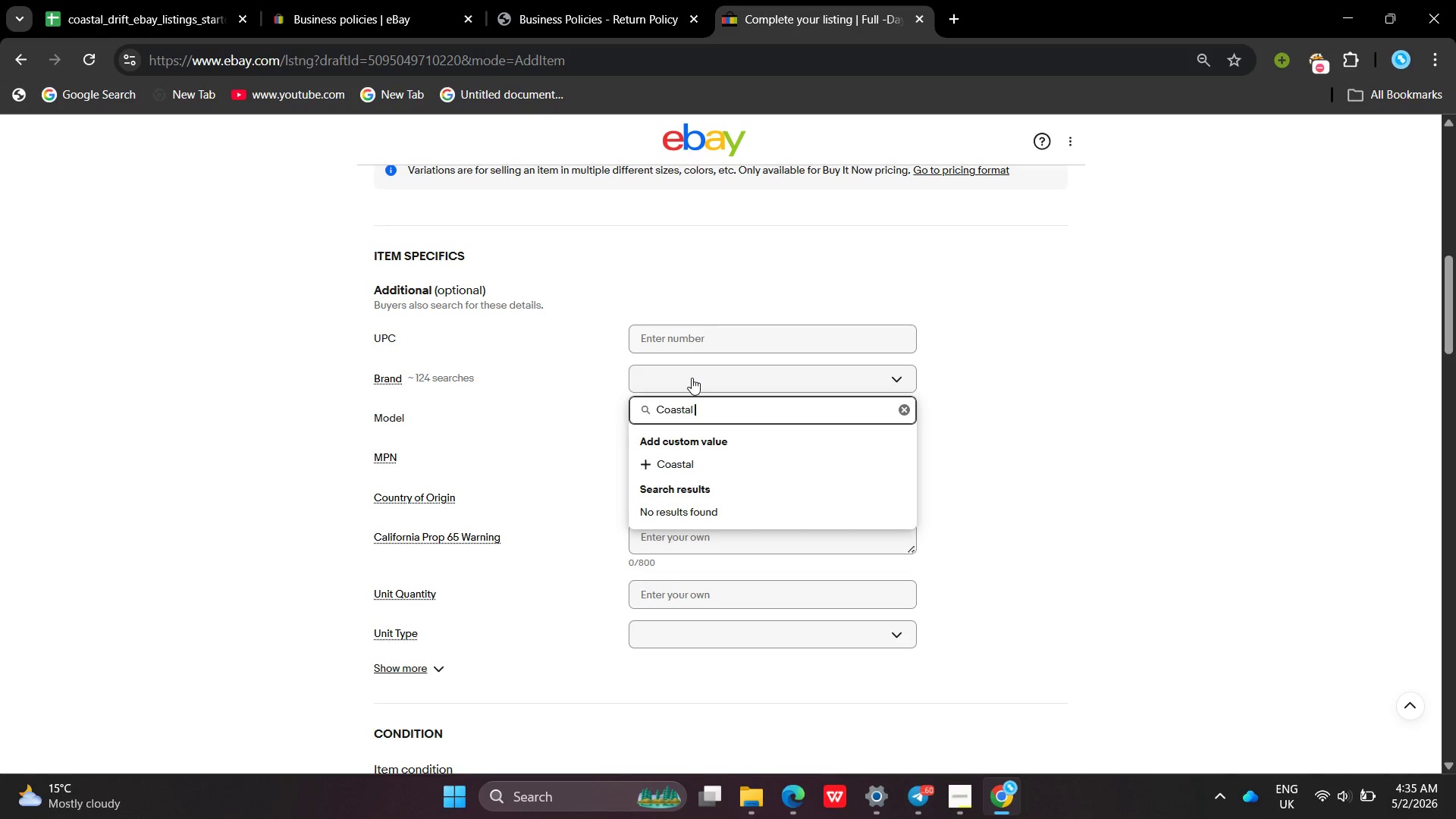 
wait(17.5)
 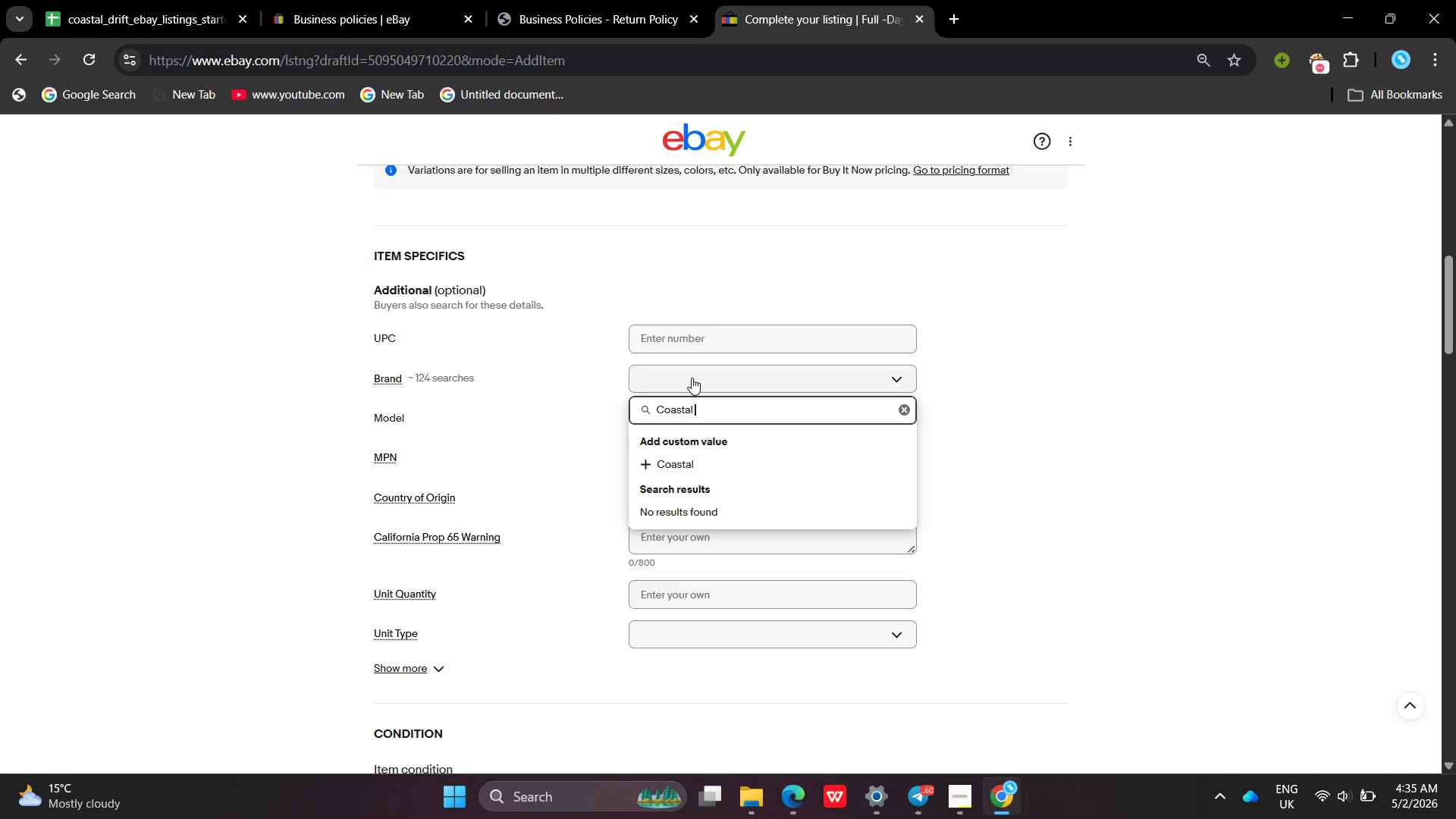 
type(Drift Chartrs)
 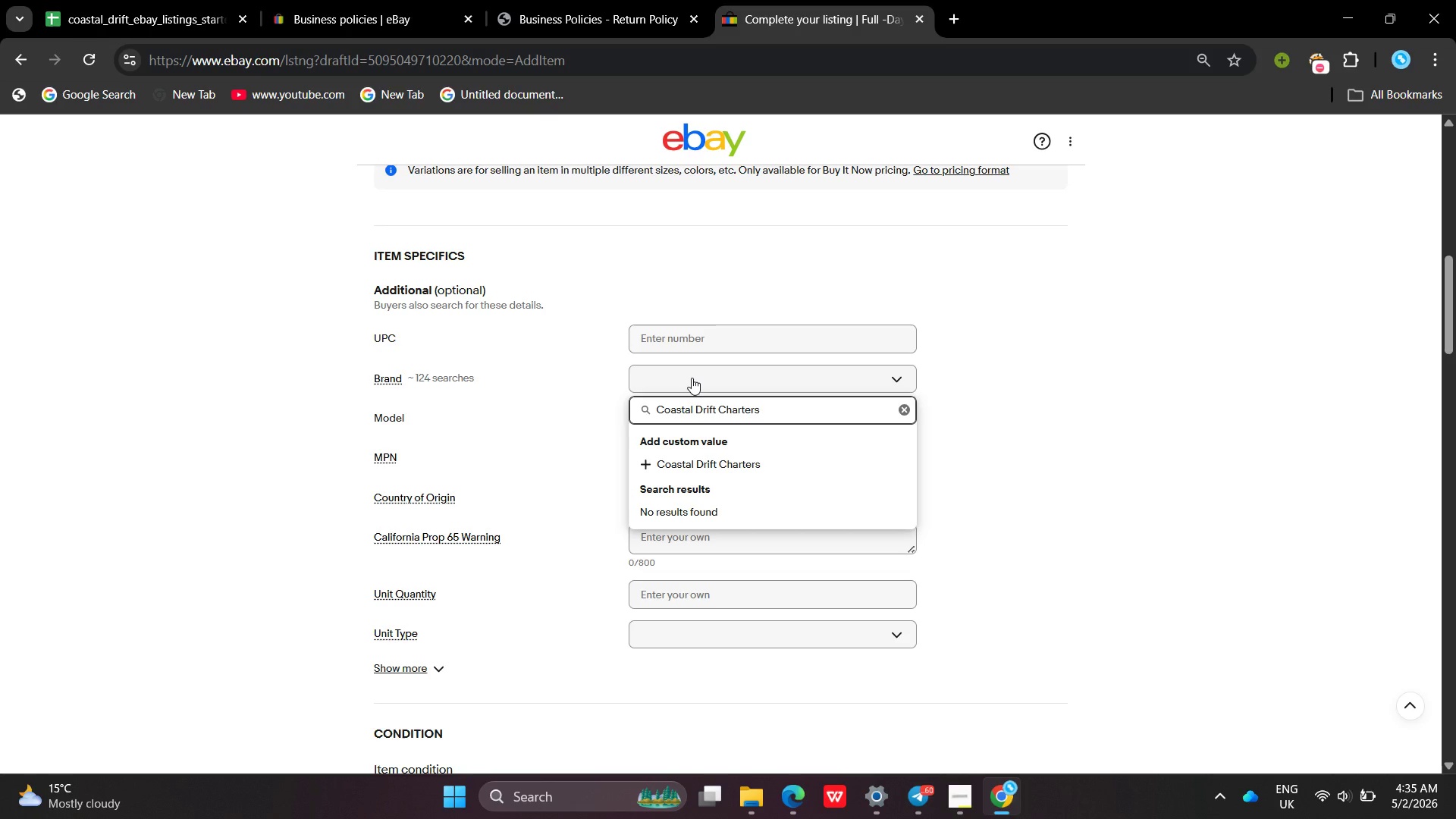 
 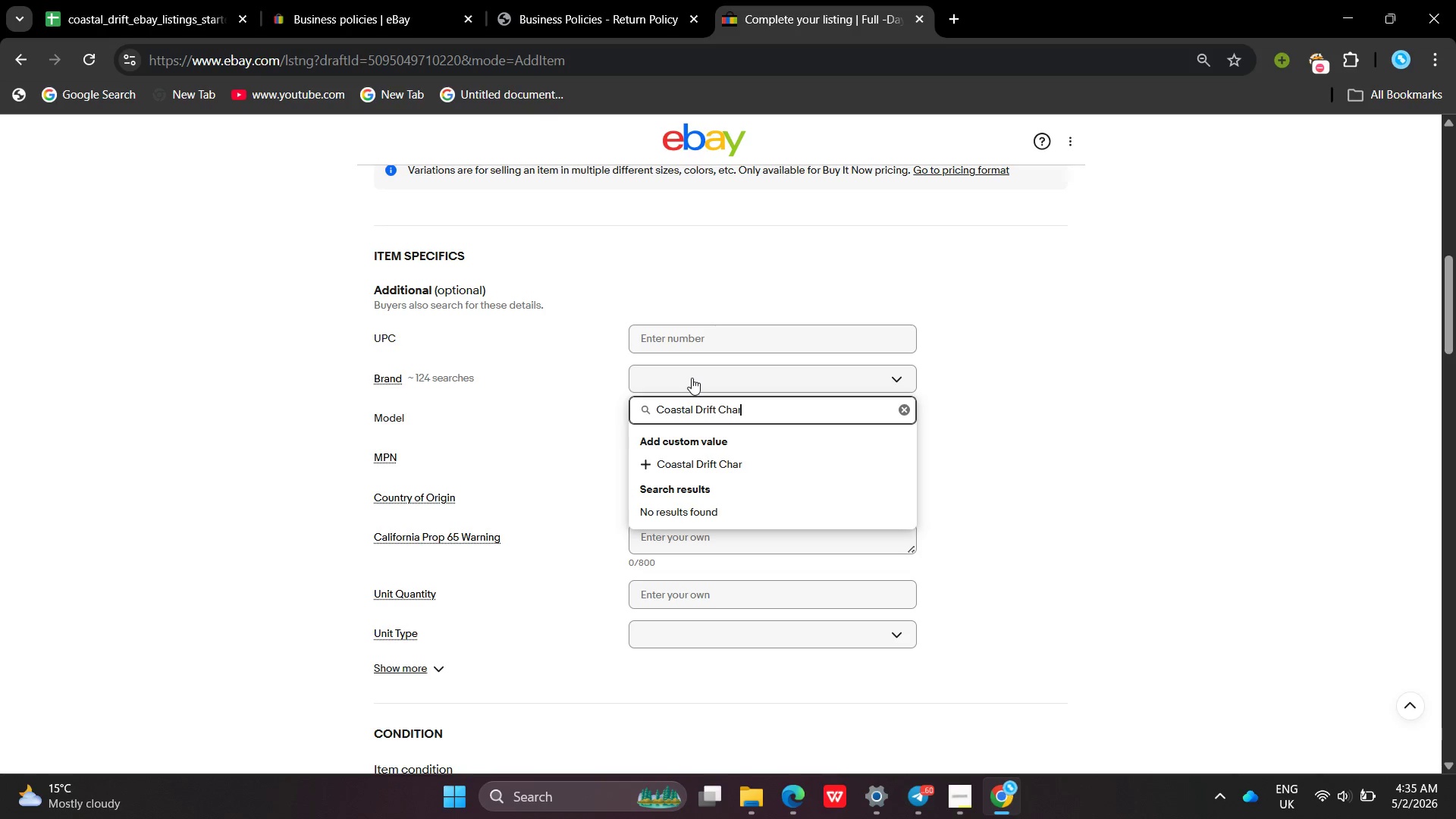 
hold_key(key=E, duration=0.38)
 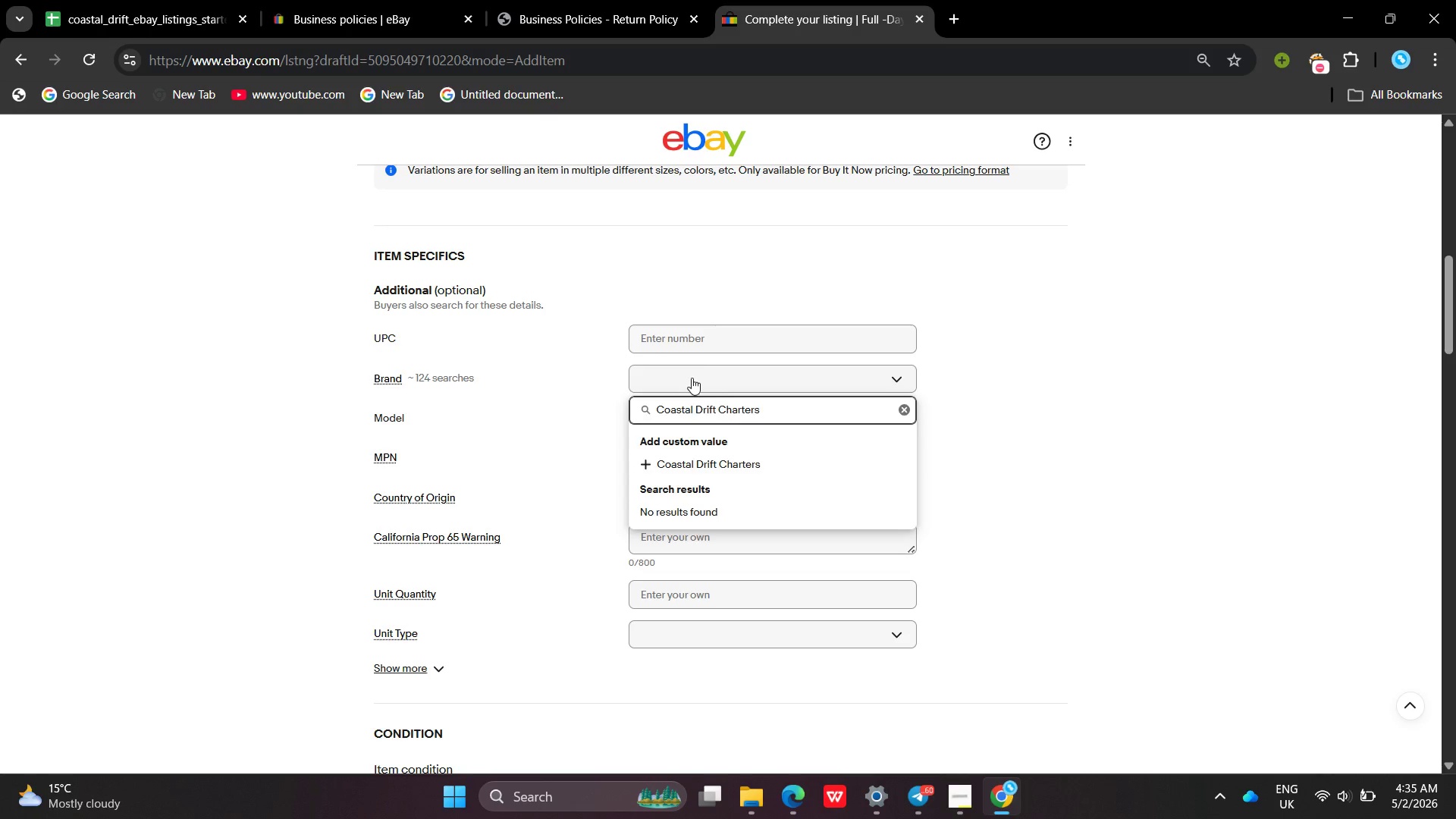 
key(Enter)
 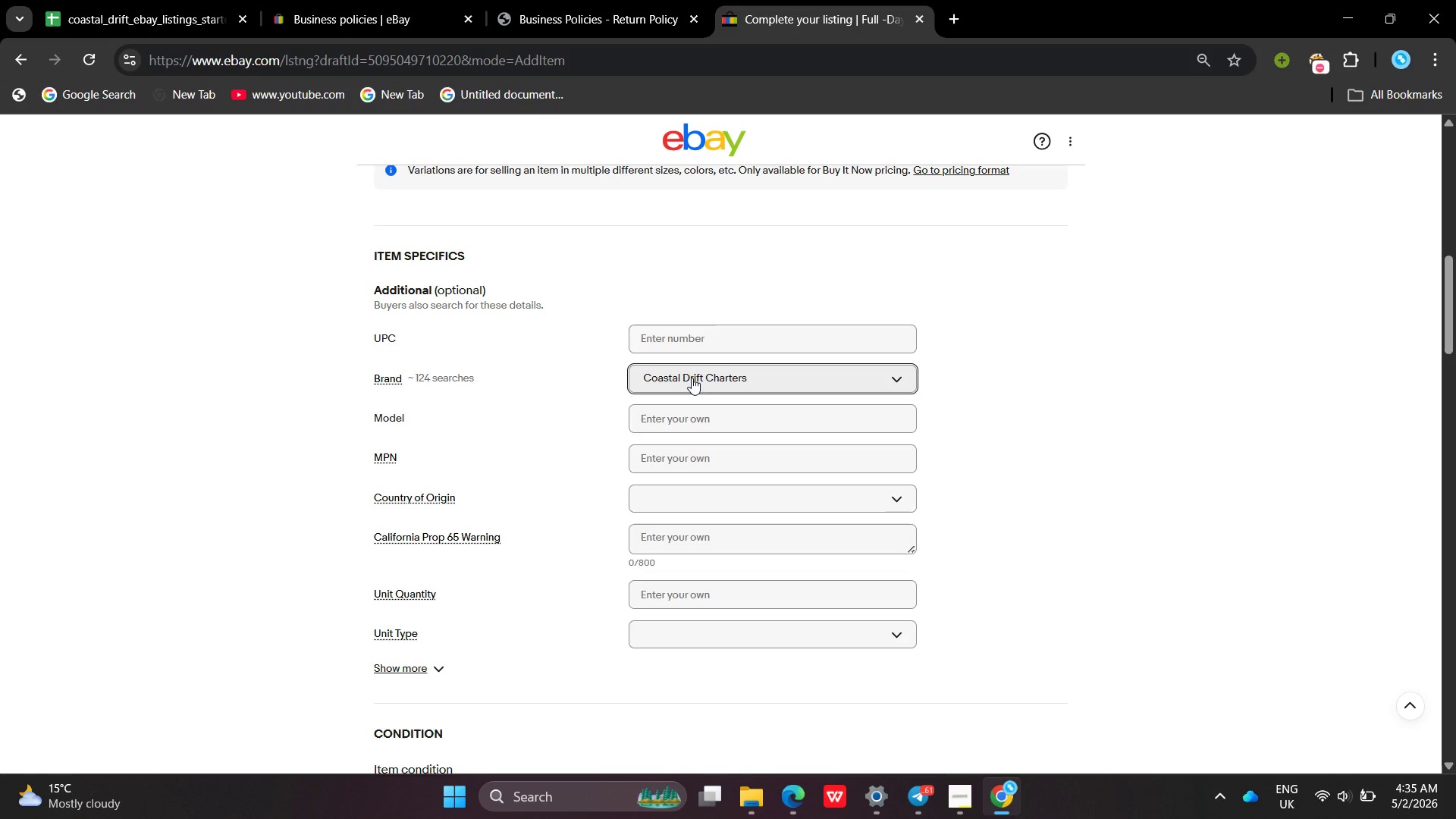 
wait(11.64)
 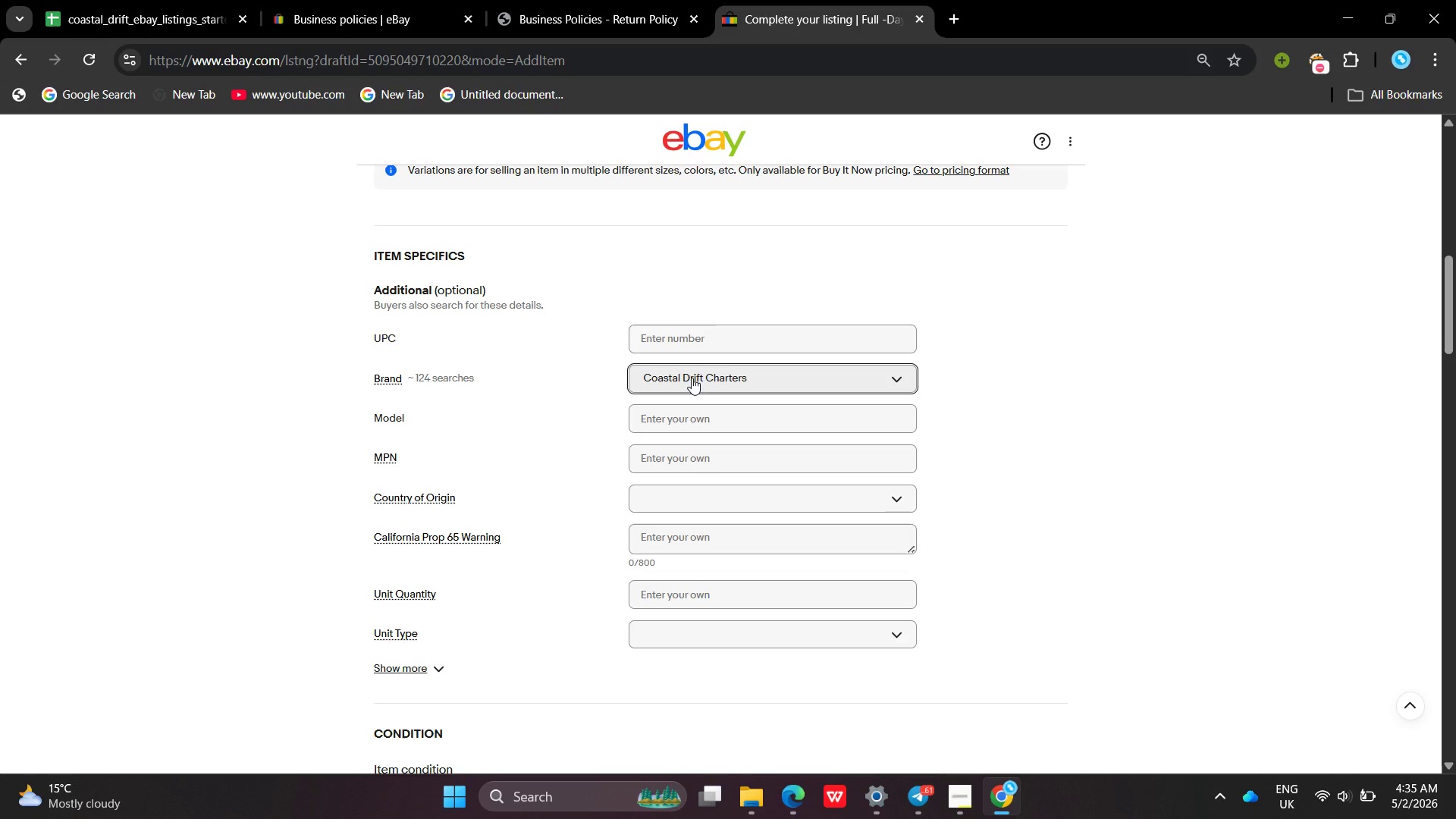 
left_click([425, 508])
 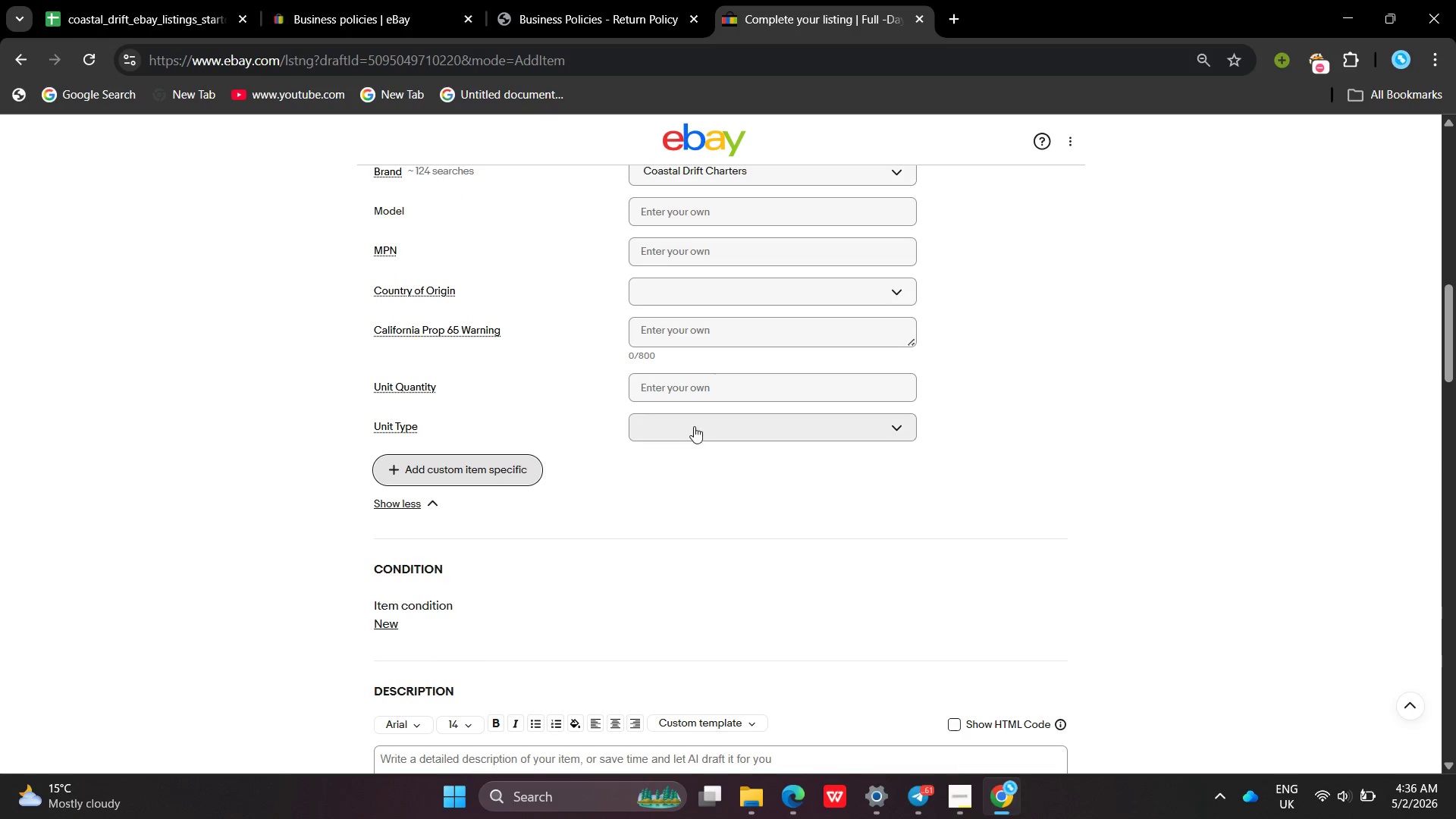 
left_click([694, 426])
 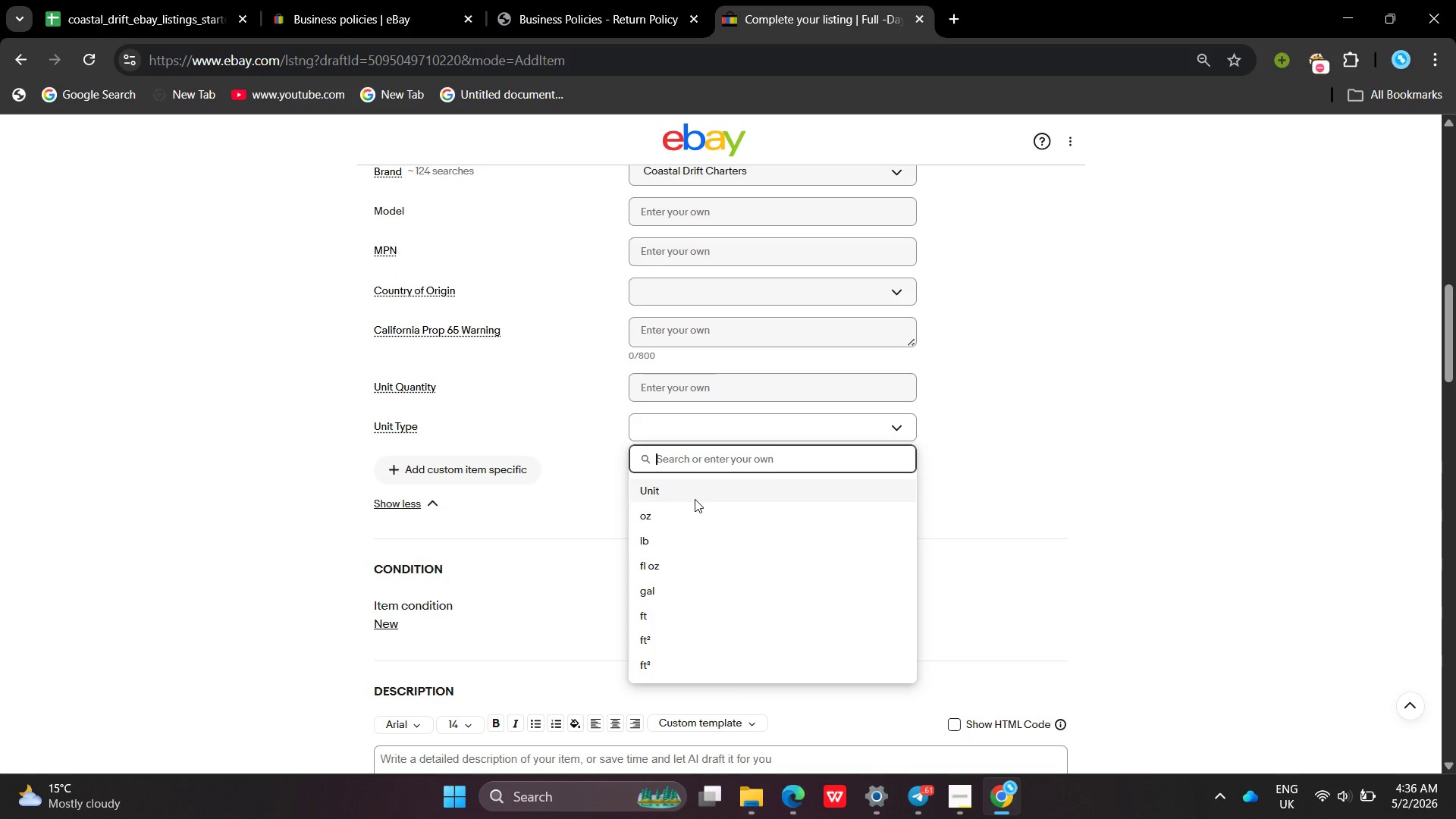 
left_click([695, 499])
 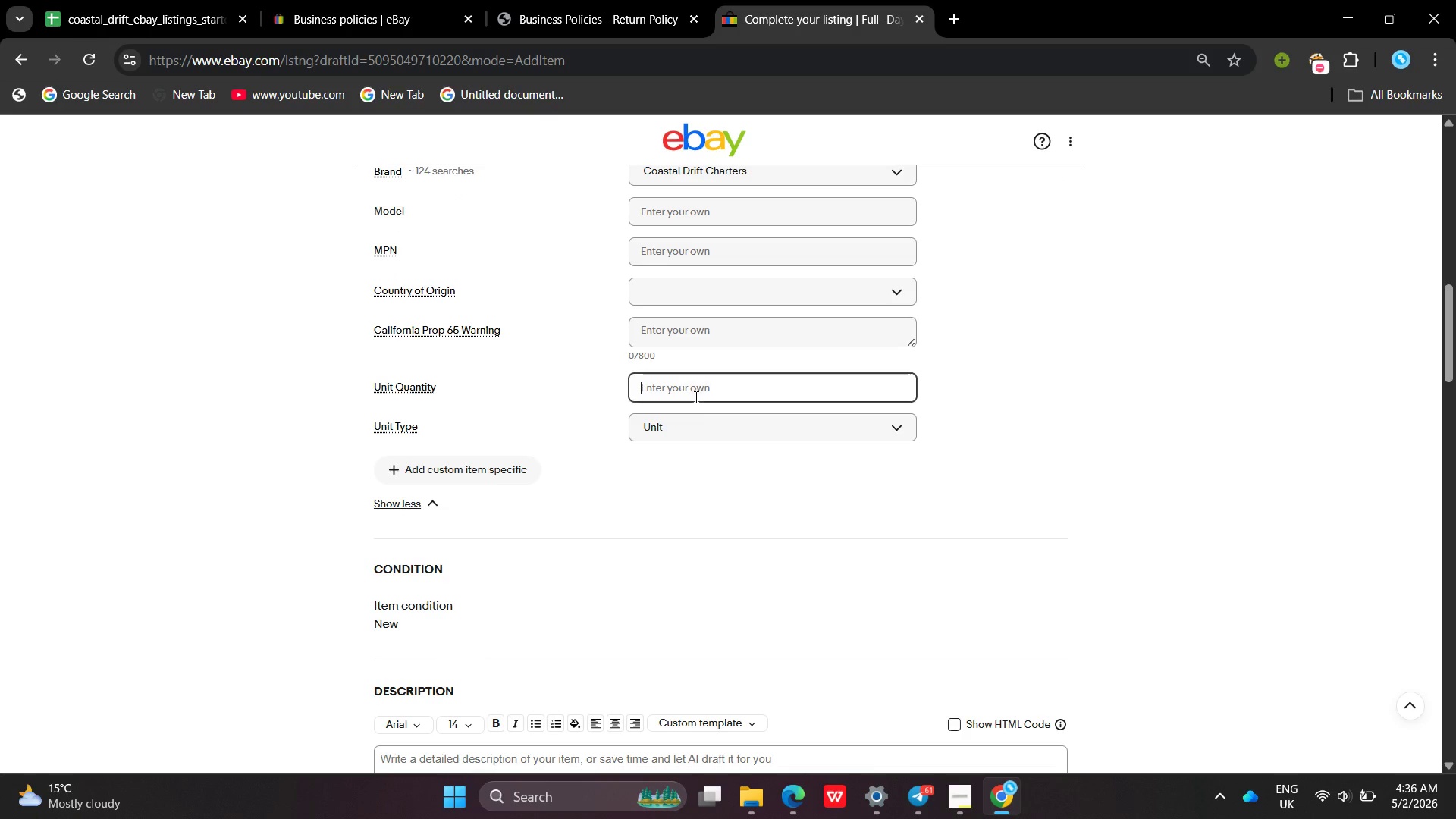 
left_click([695, 397])
 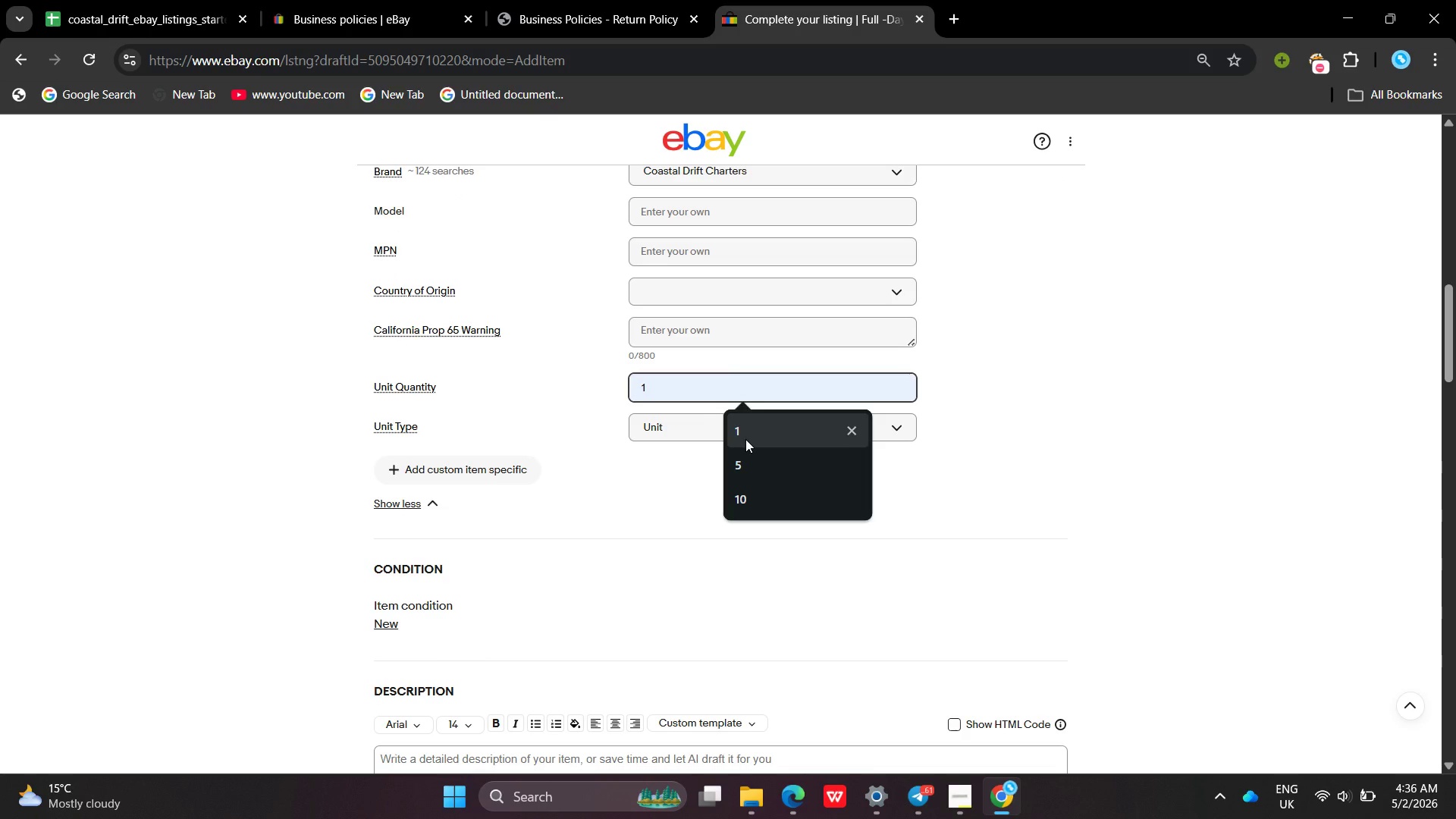 
left_click([745, 439])
 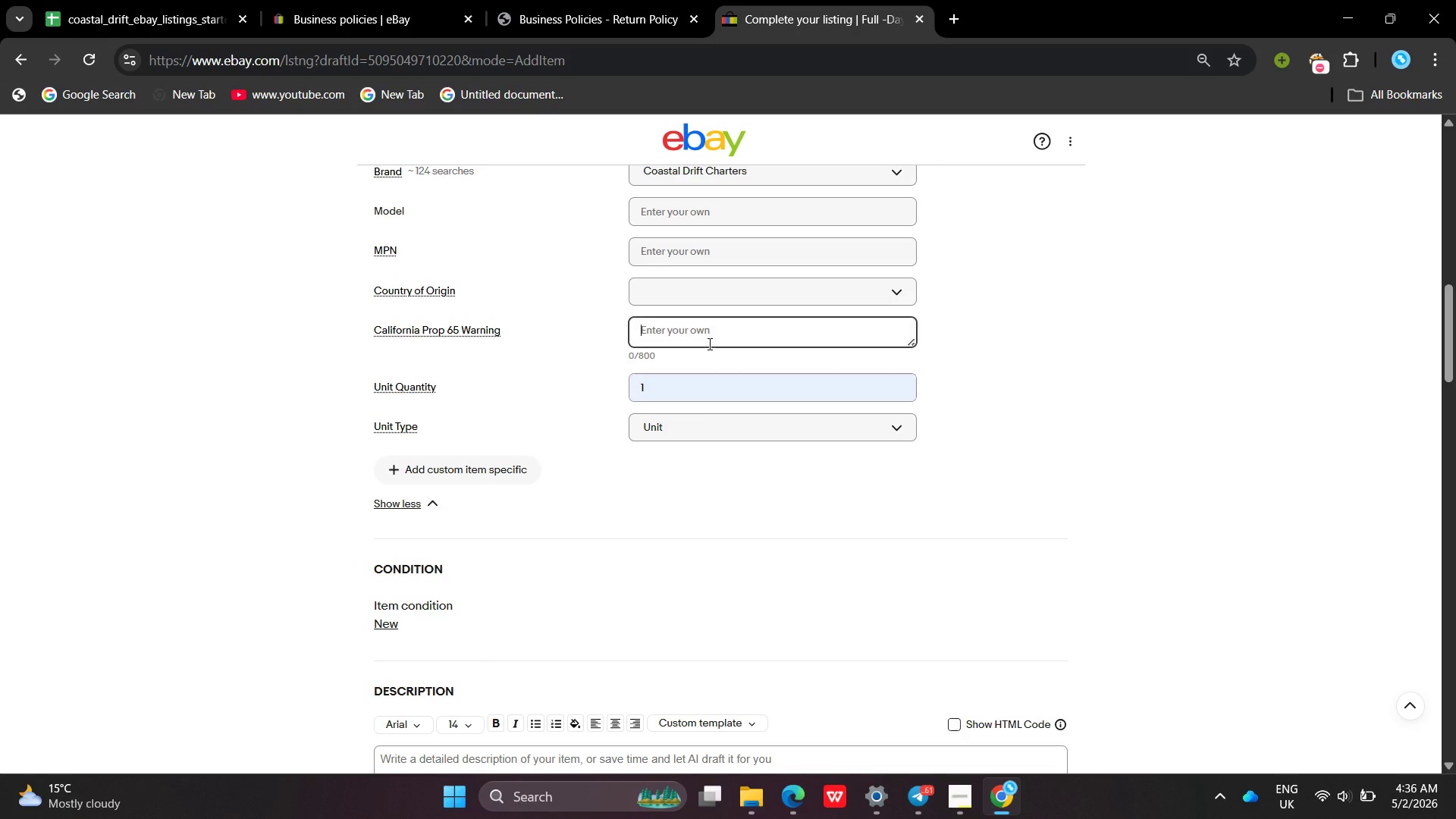 
left_click([708, 344])
 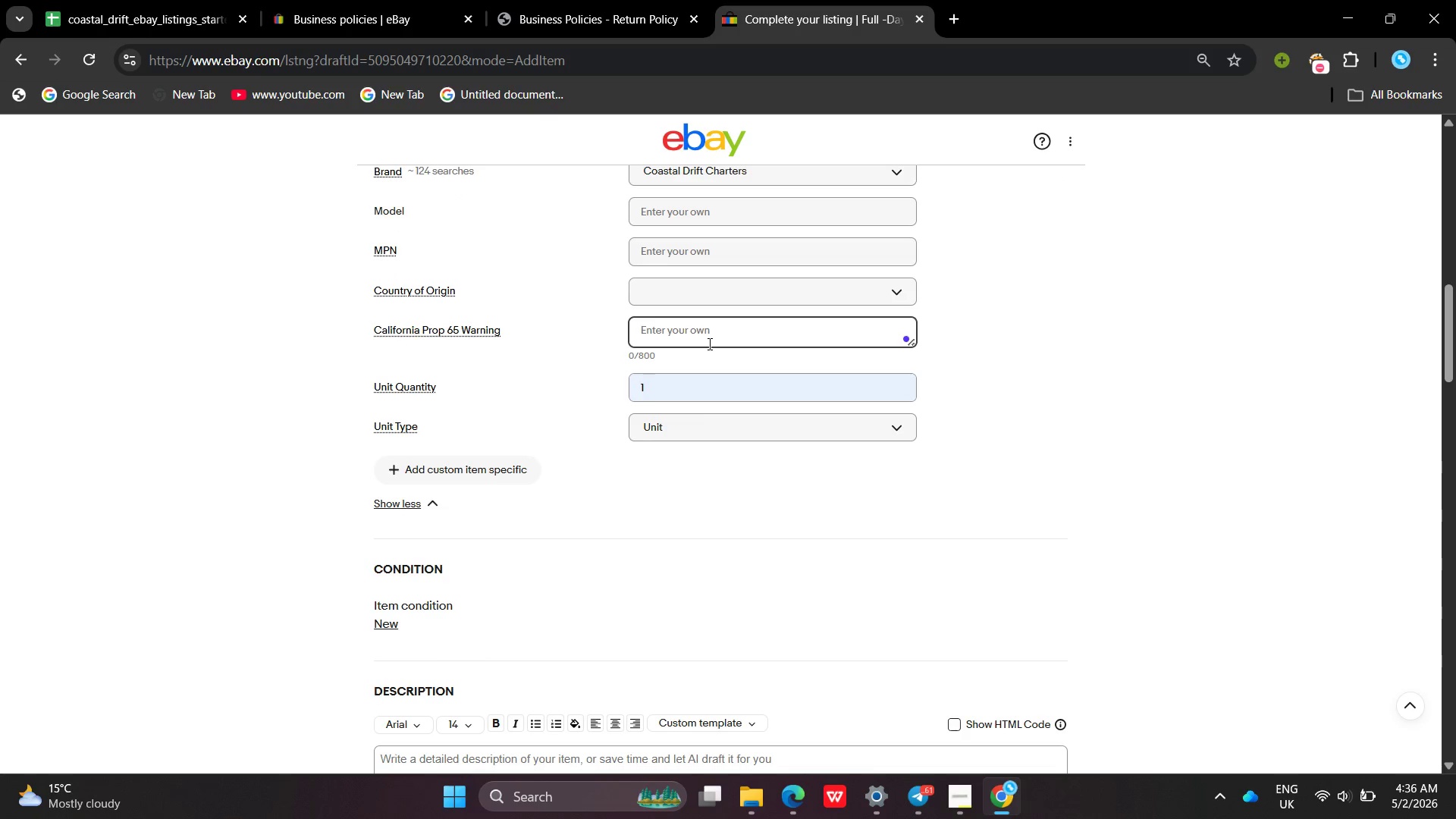 
type(Di)
key(Backspace)
type(oesnot )
key(Backspace)
key(Backspace)
key(Backspace)
key(Backspace)
key(Backspace)
type( )
key(Backspace)
type(ss n)
key(Backspace)
key(Backspace)
key(Backspace)
type( not apply)
 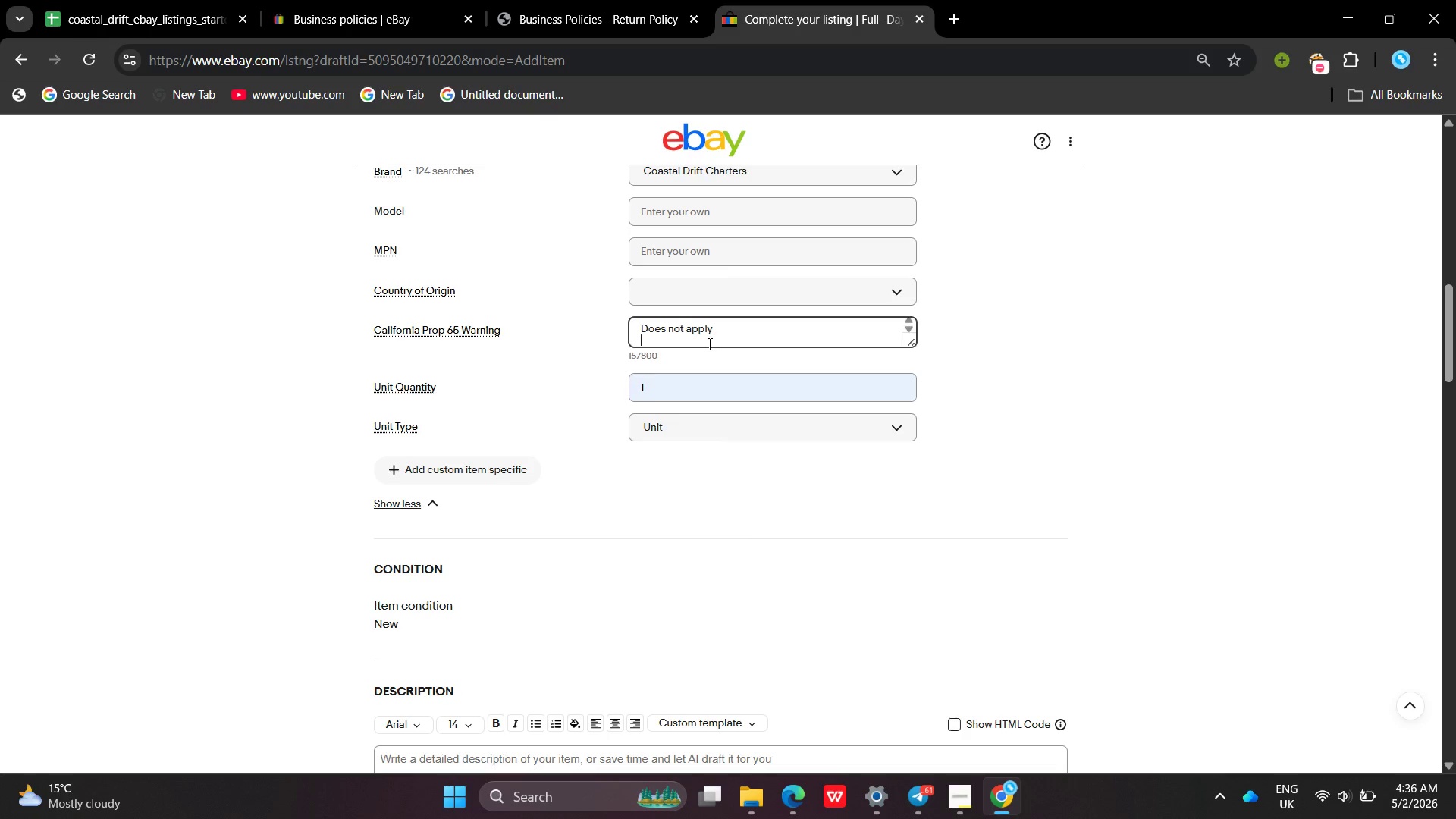 
key(Enter)
 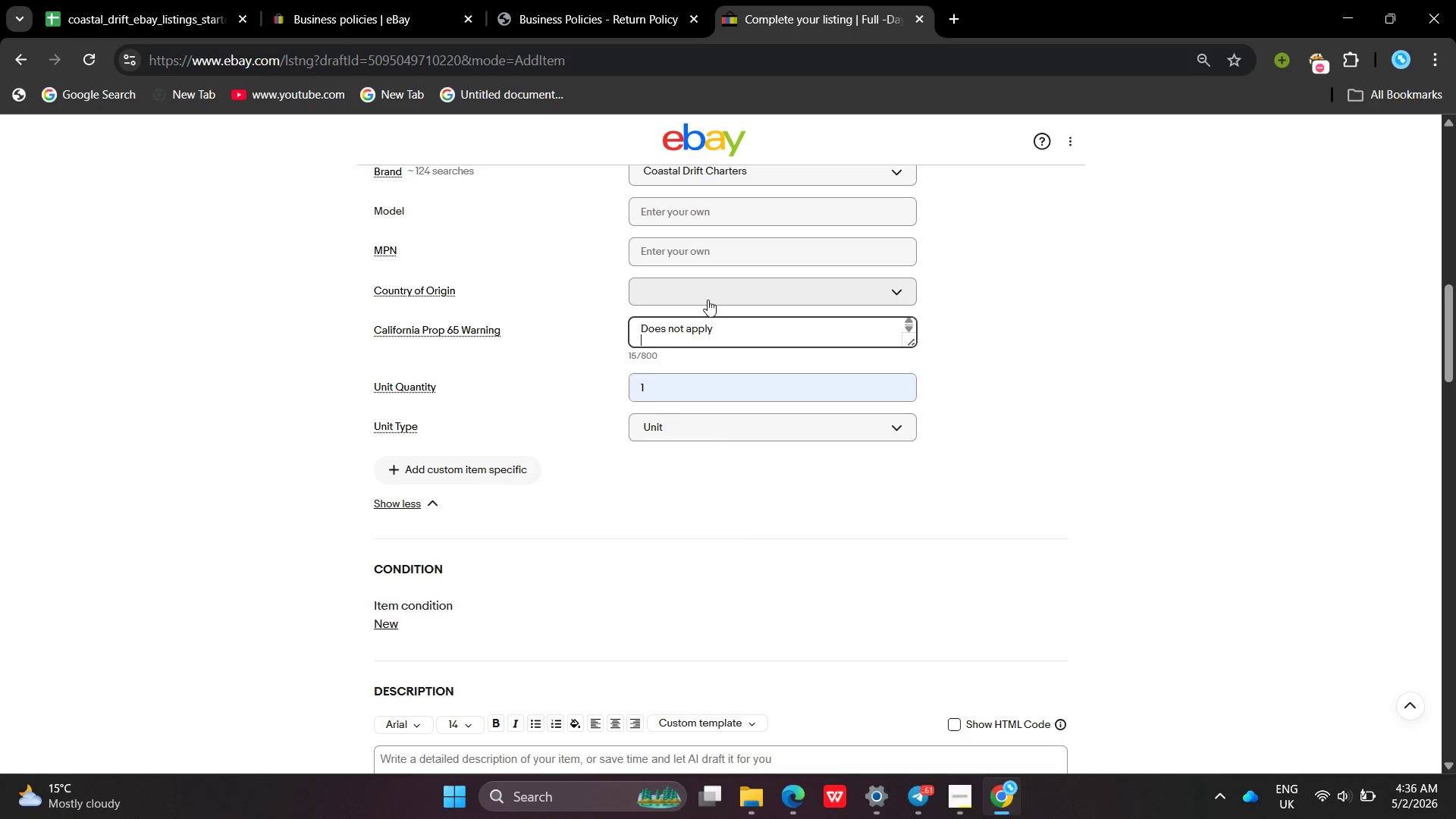 
left_click([708, 300])
 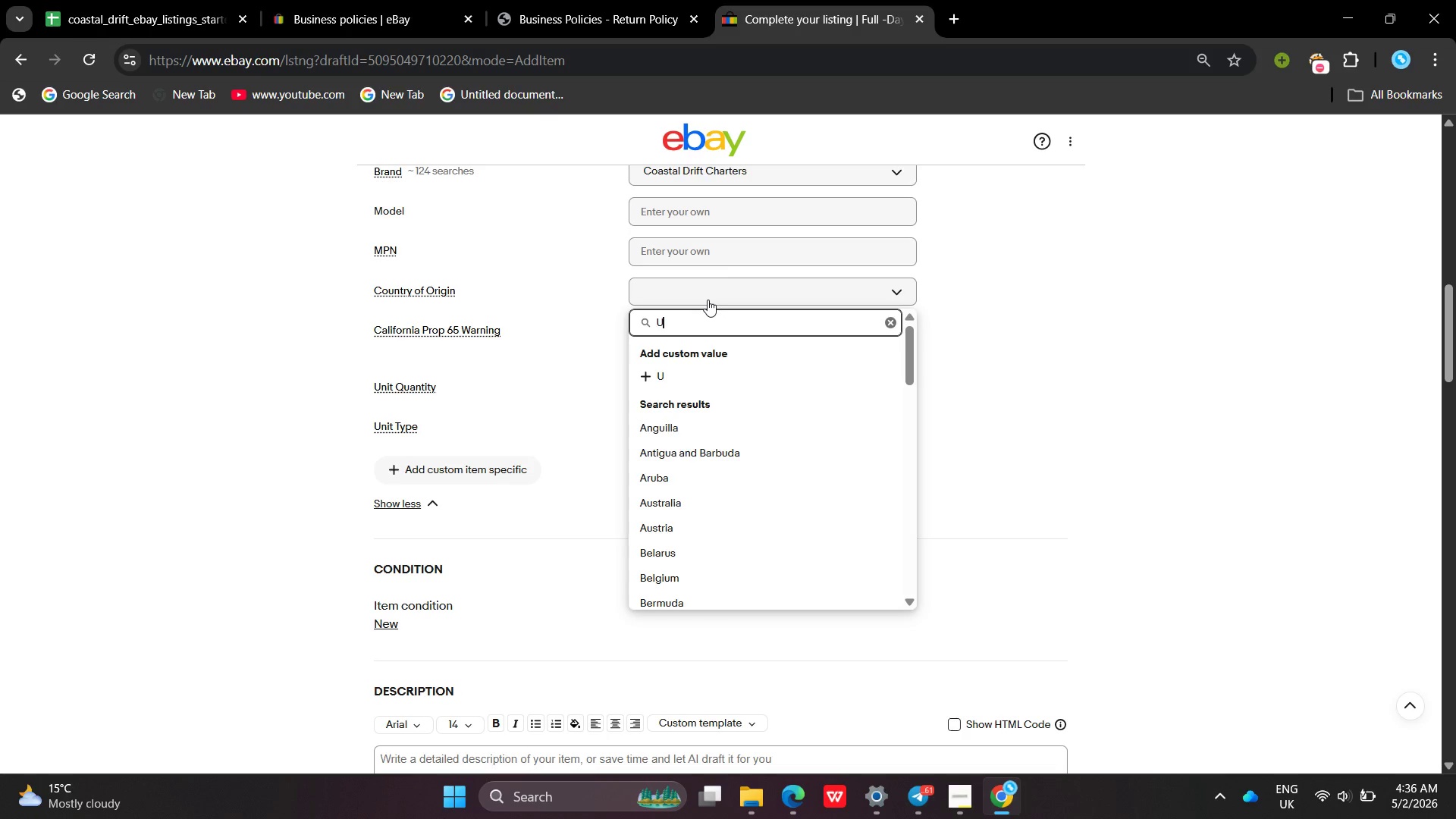 
type(United States)
 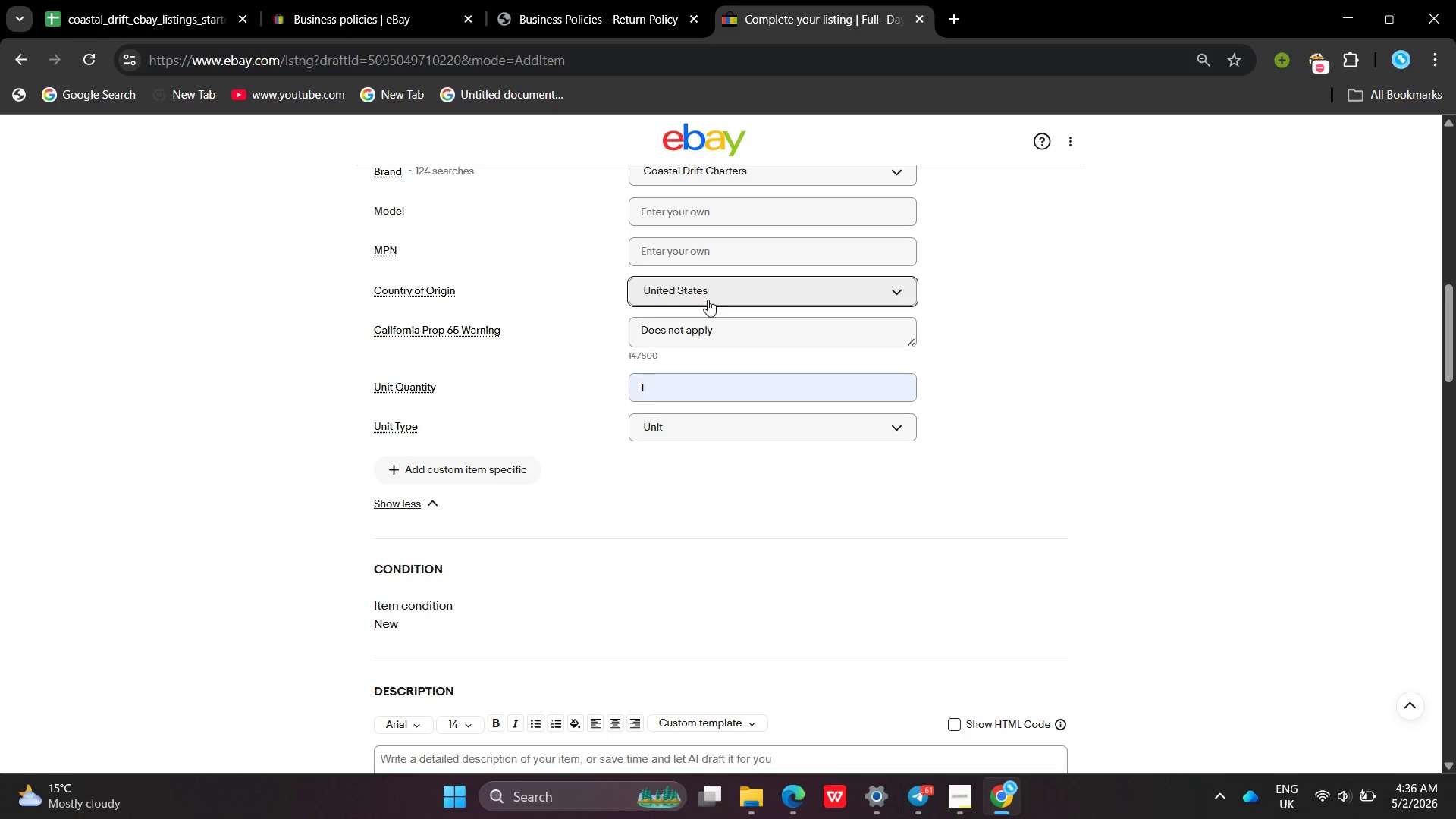 
key(Enter)
 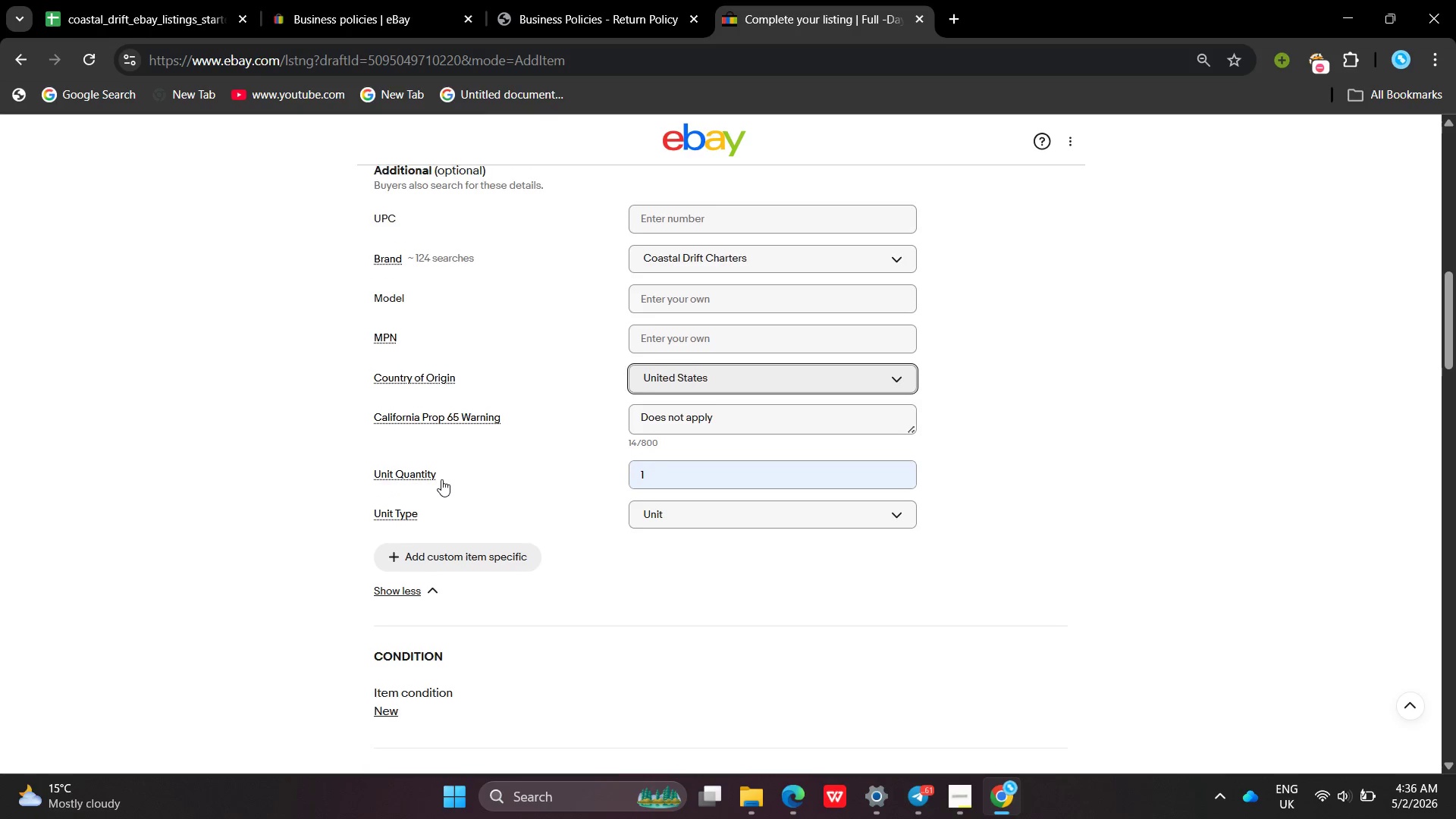 
wait(6.25)
 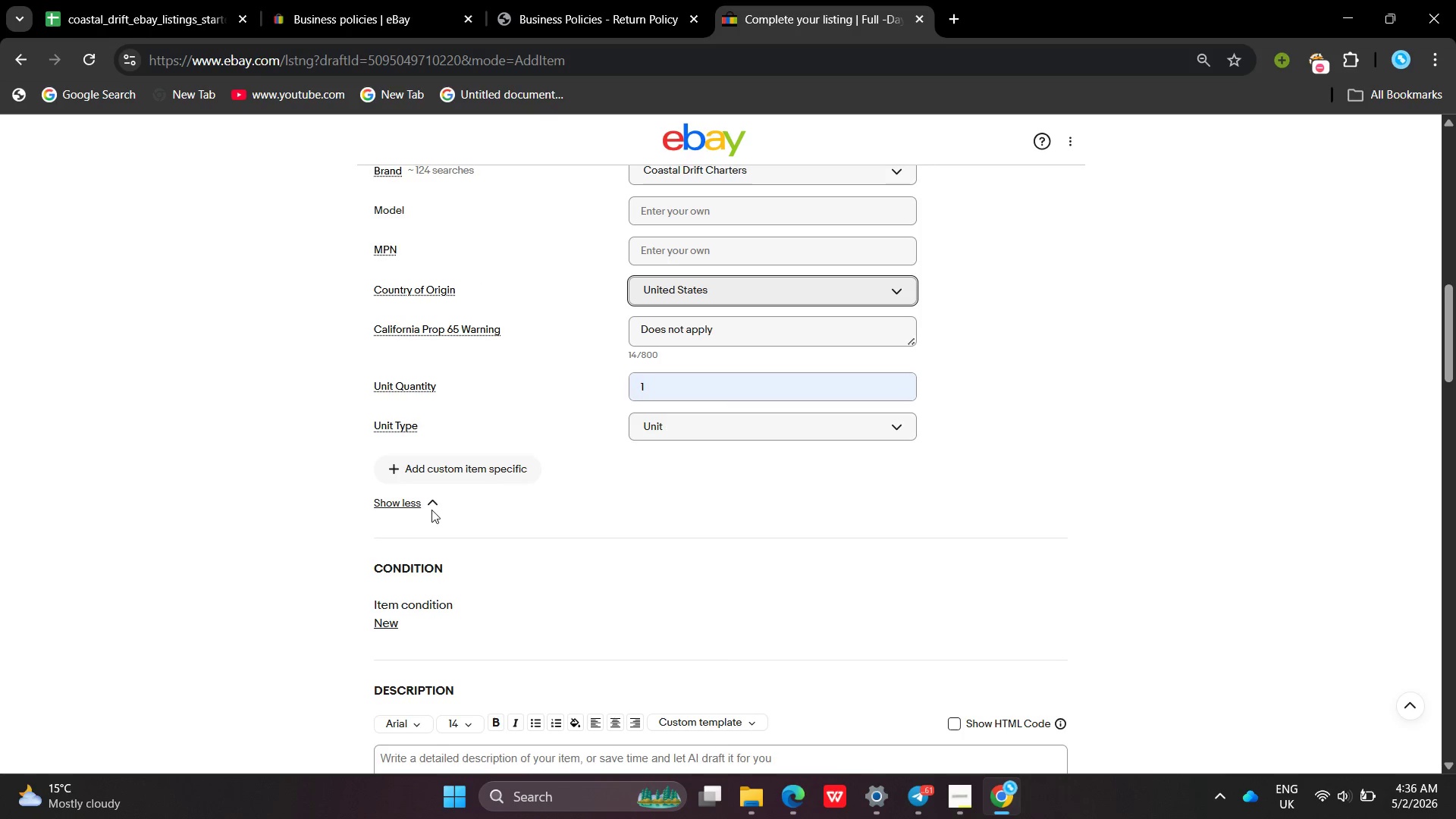 
left_click([445, 510])
 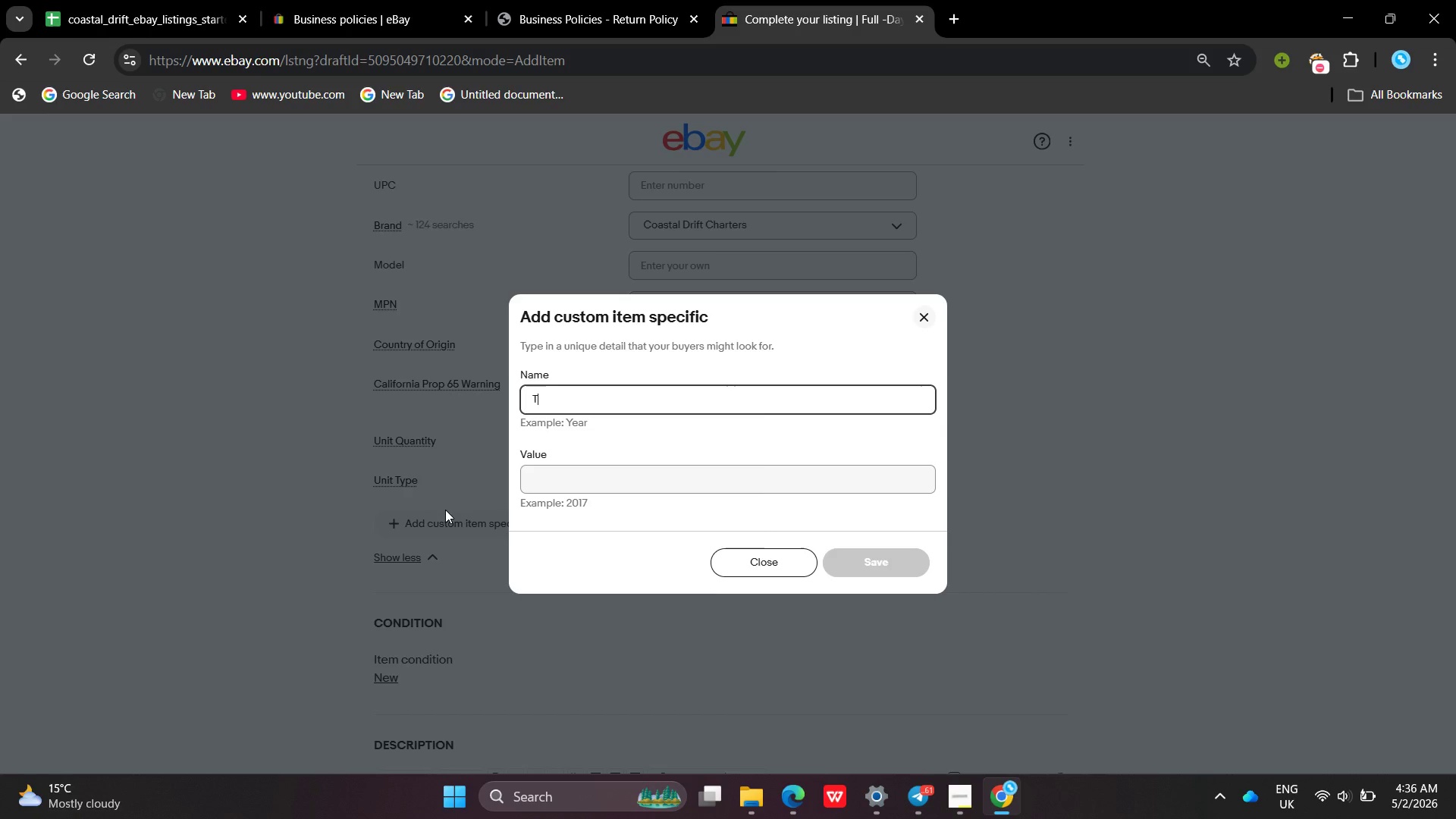 
type(Type )
 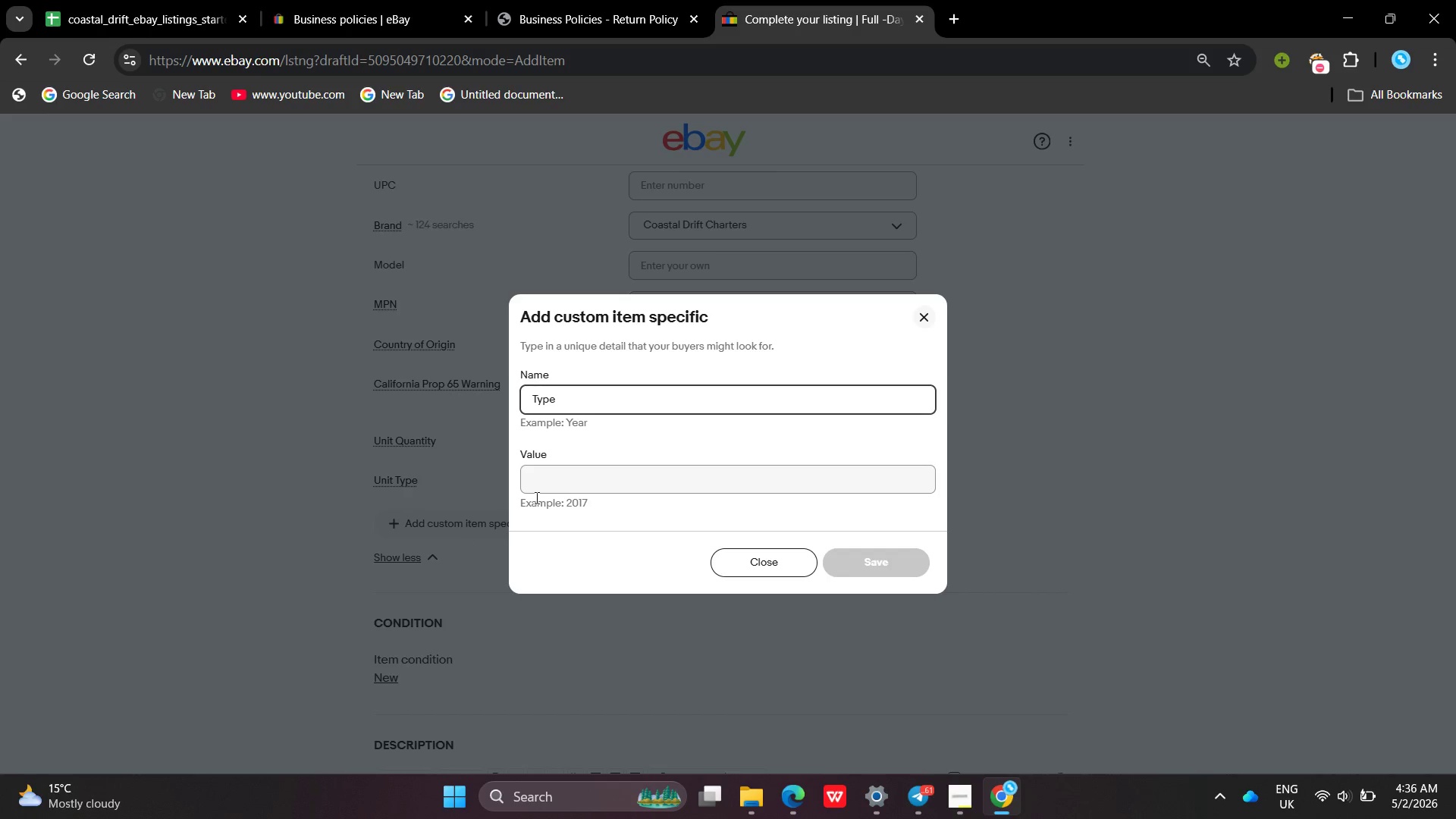 
left_click([569, 483])
 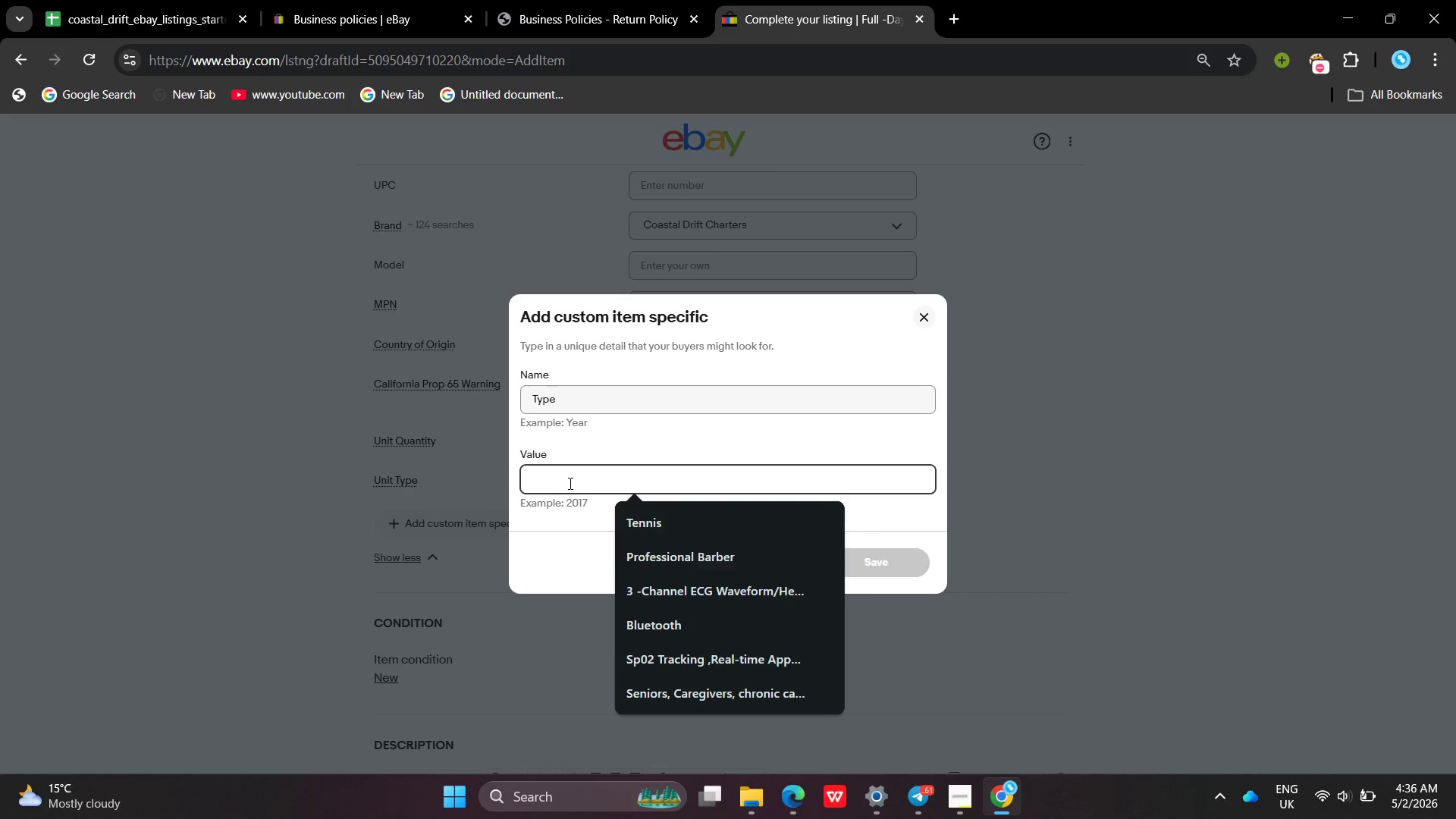 
type(Experiene )
 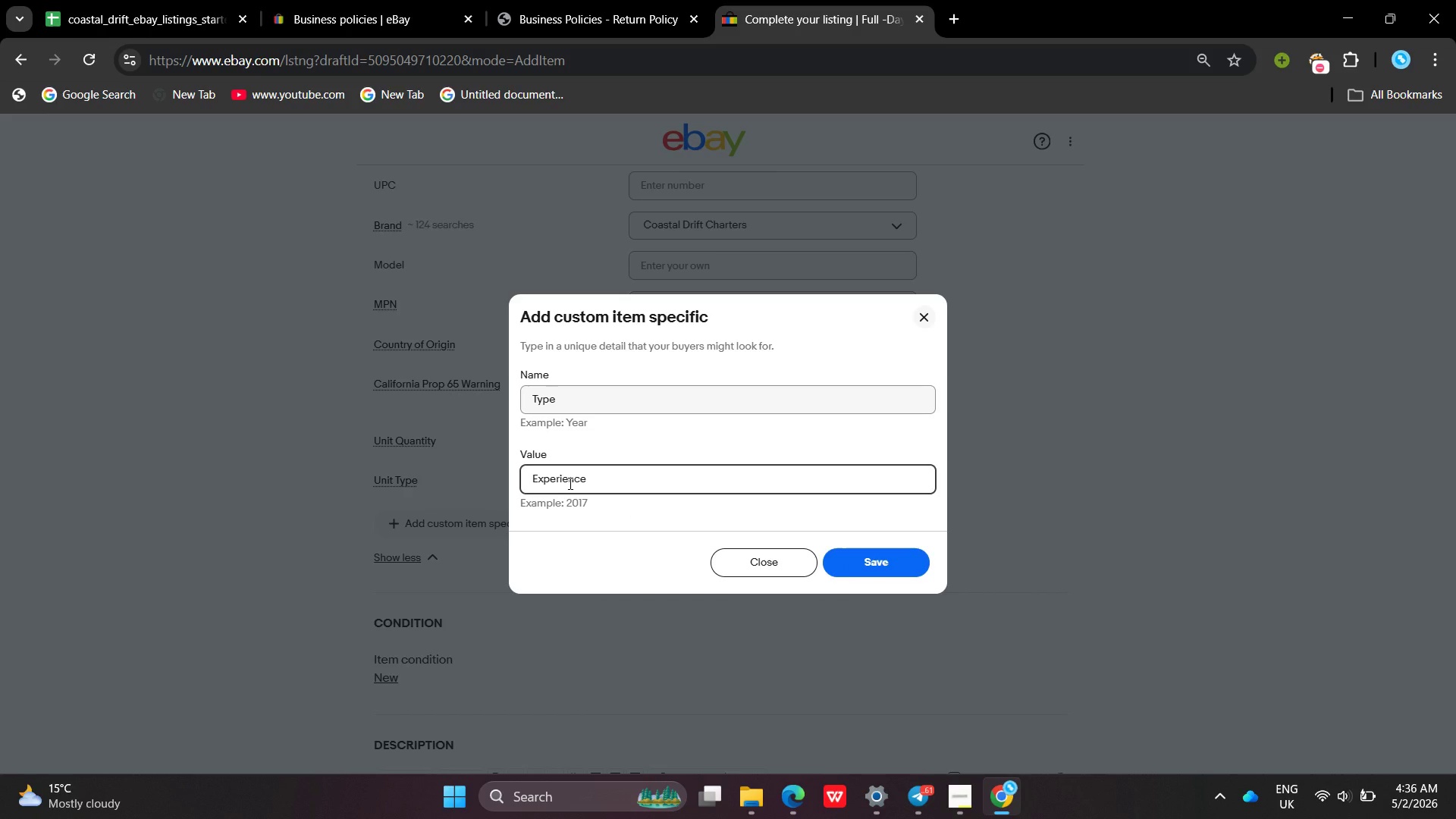 
hold_key(key=C, duration=0.31)
 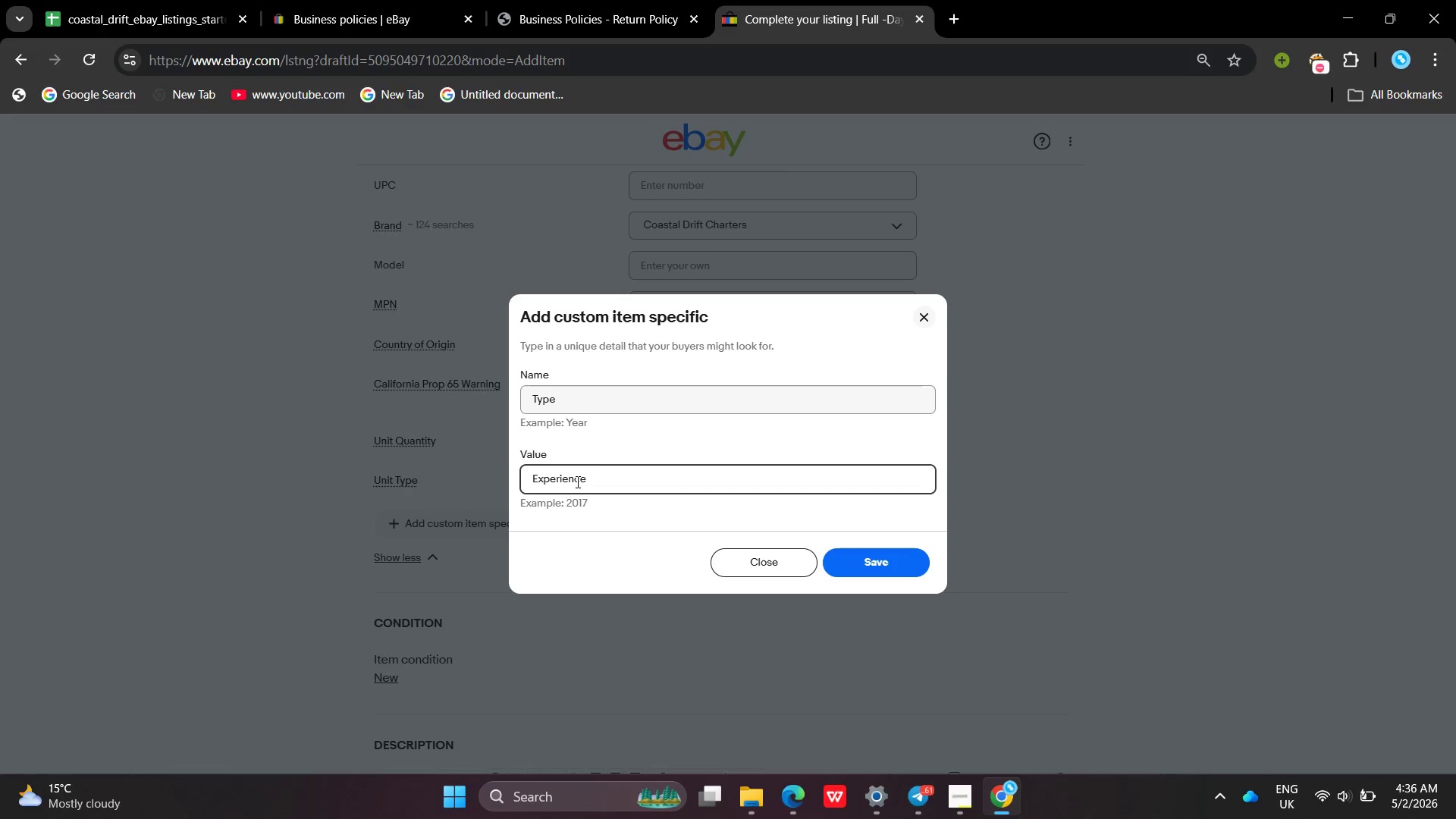 
left_click([597, 478])
 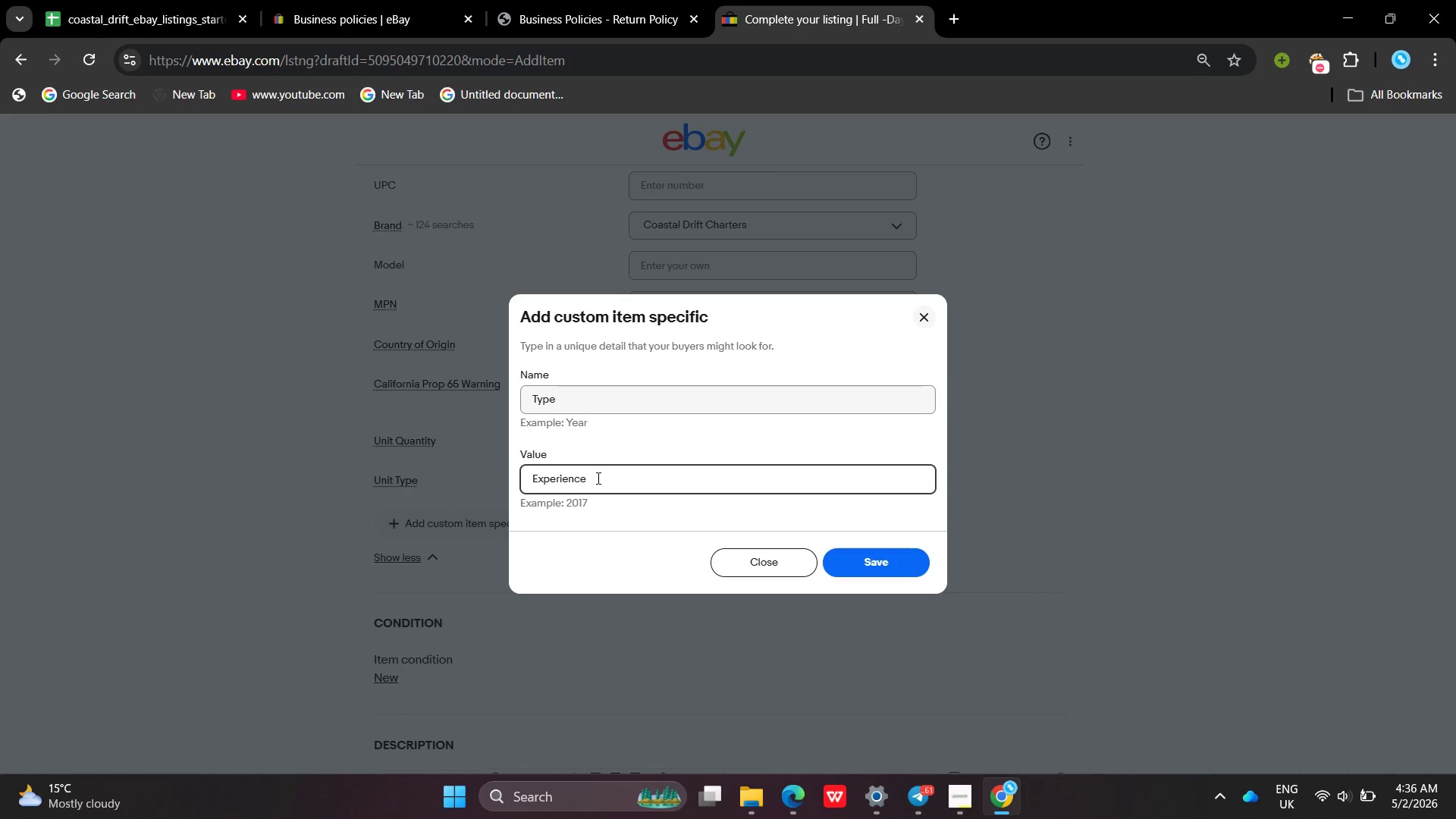 
type(Gift Kit )
 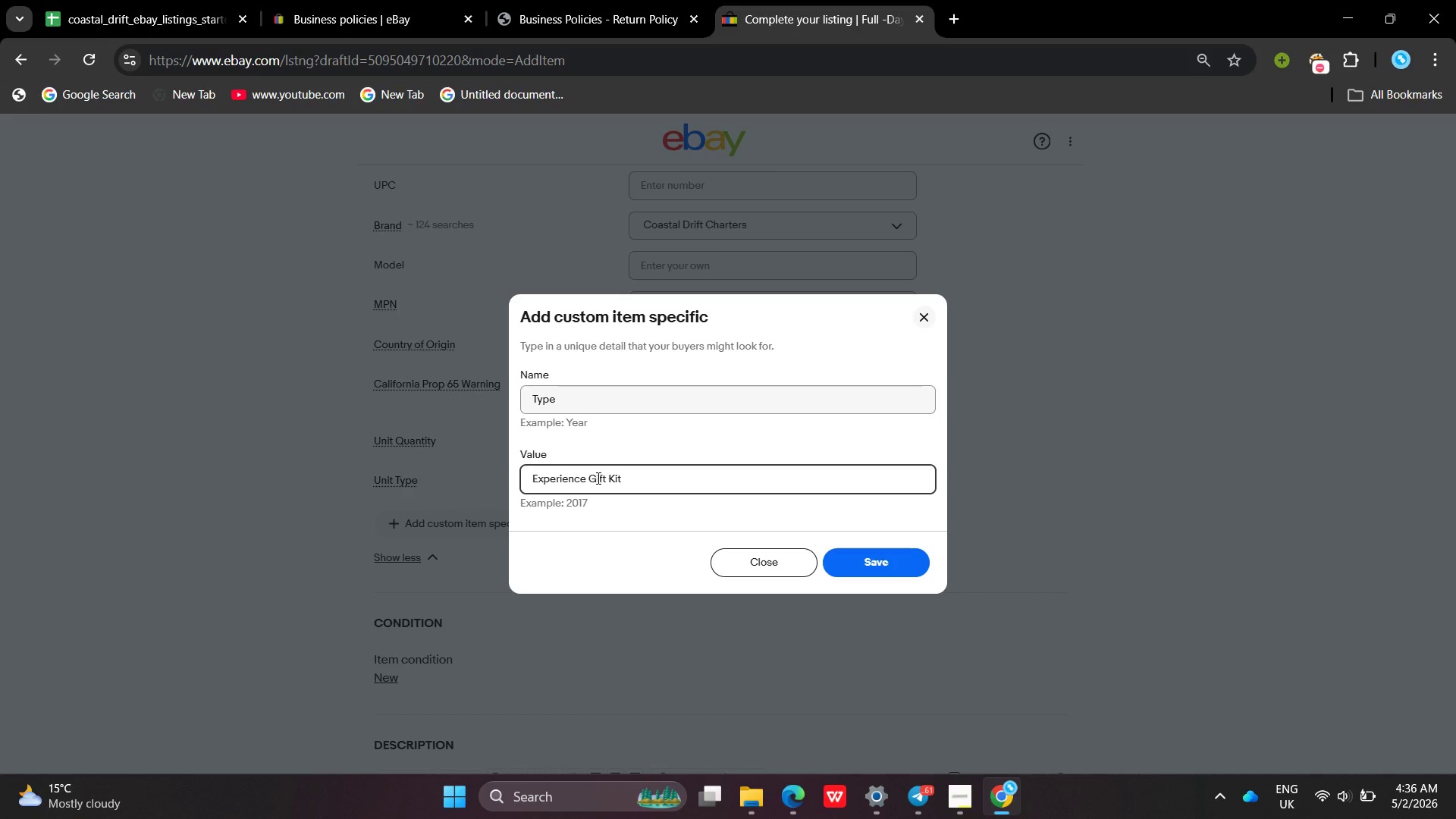 
left_click([877, 574])
 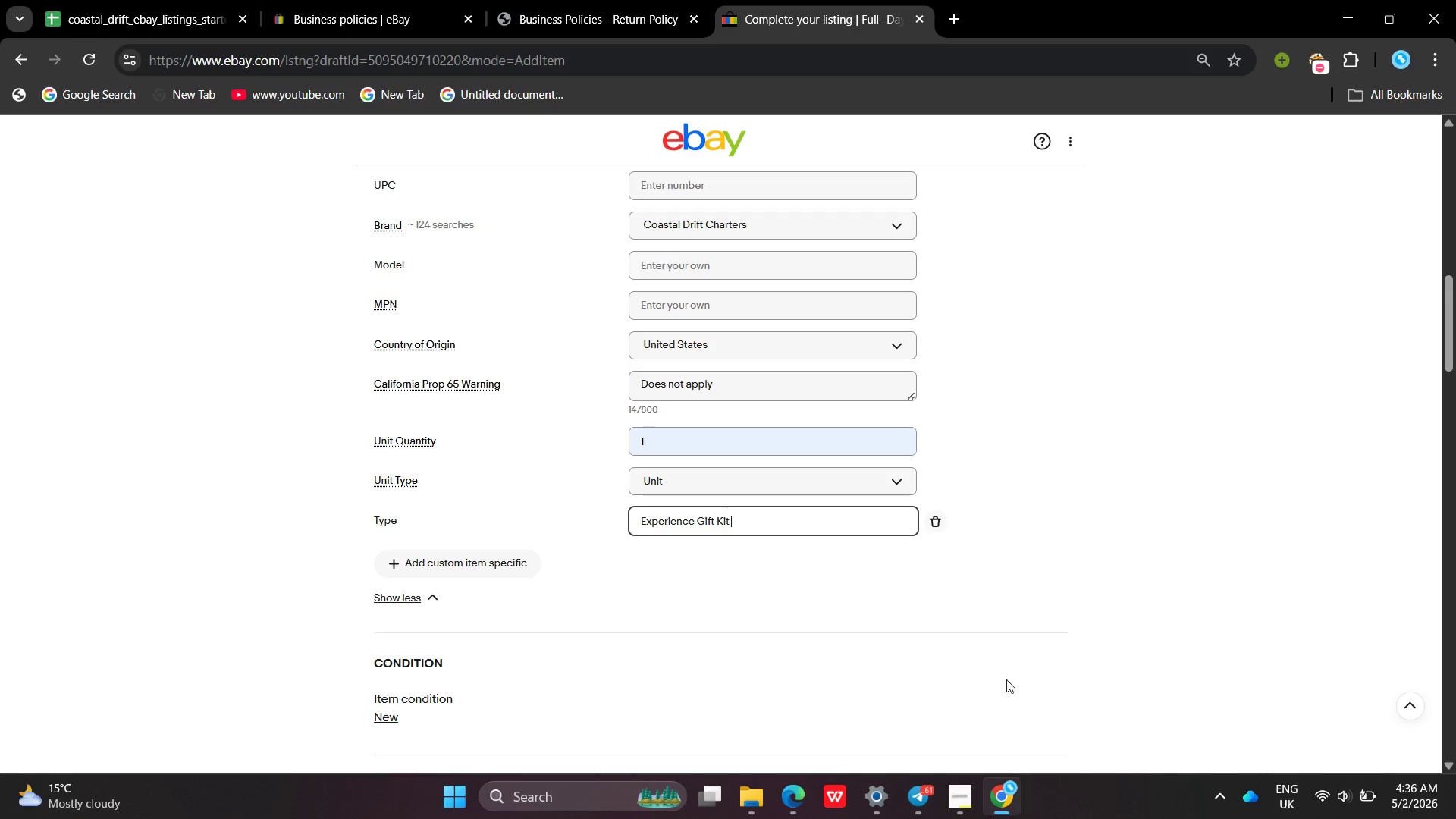 
left_click([973, 792])